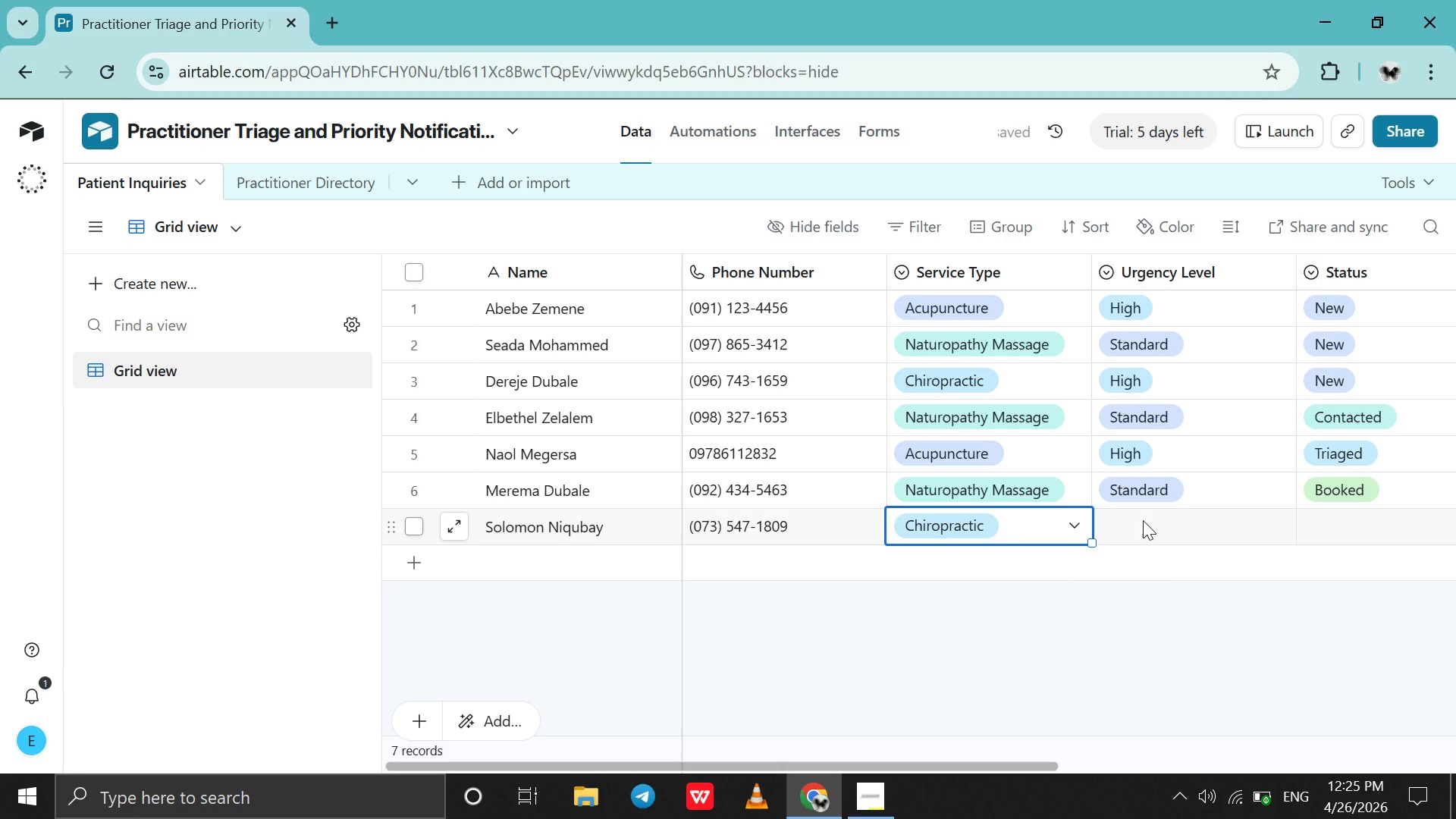 
double_click([1143, 520])
 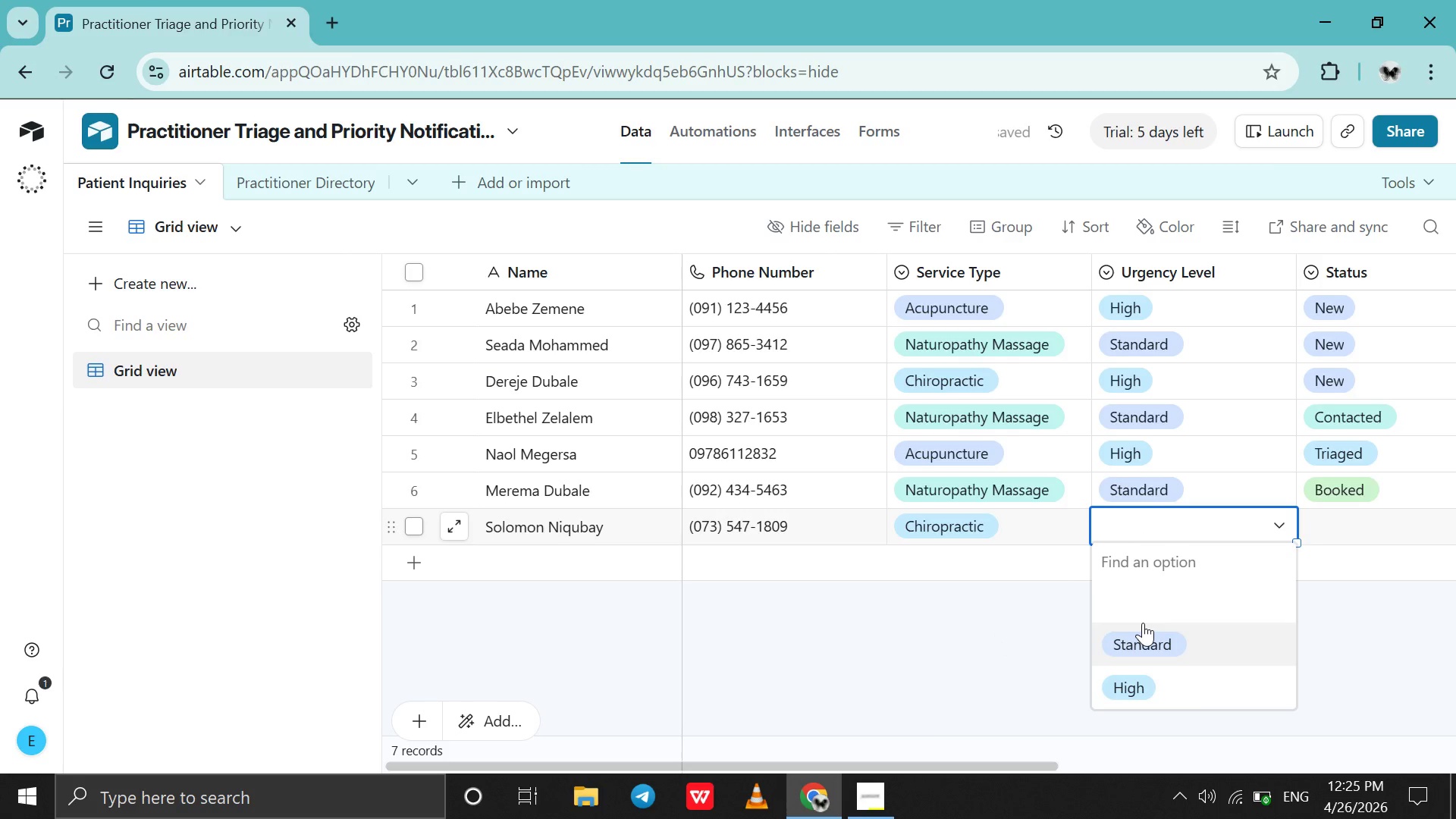 
left_click([1141, 678])
 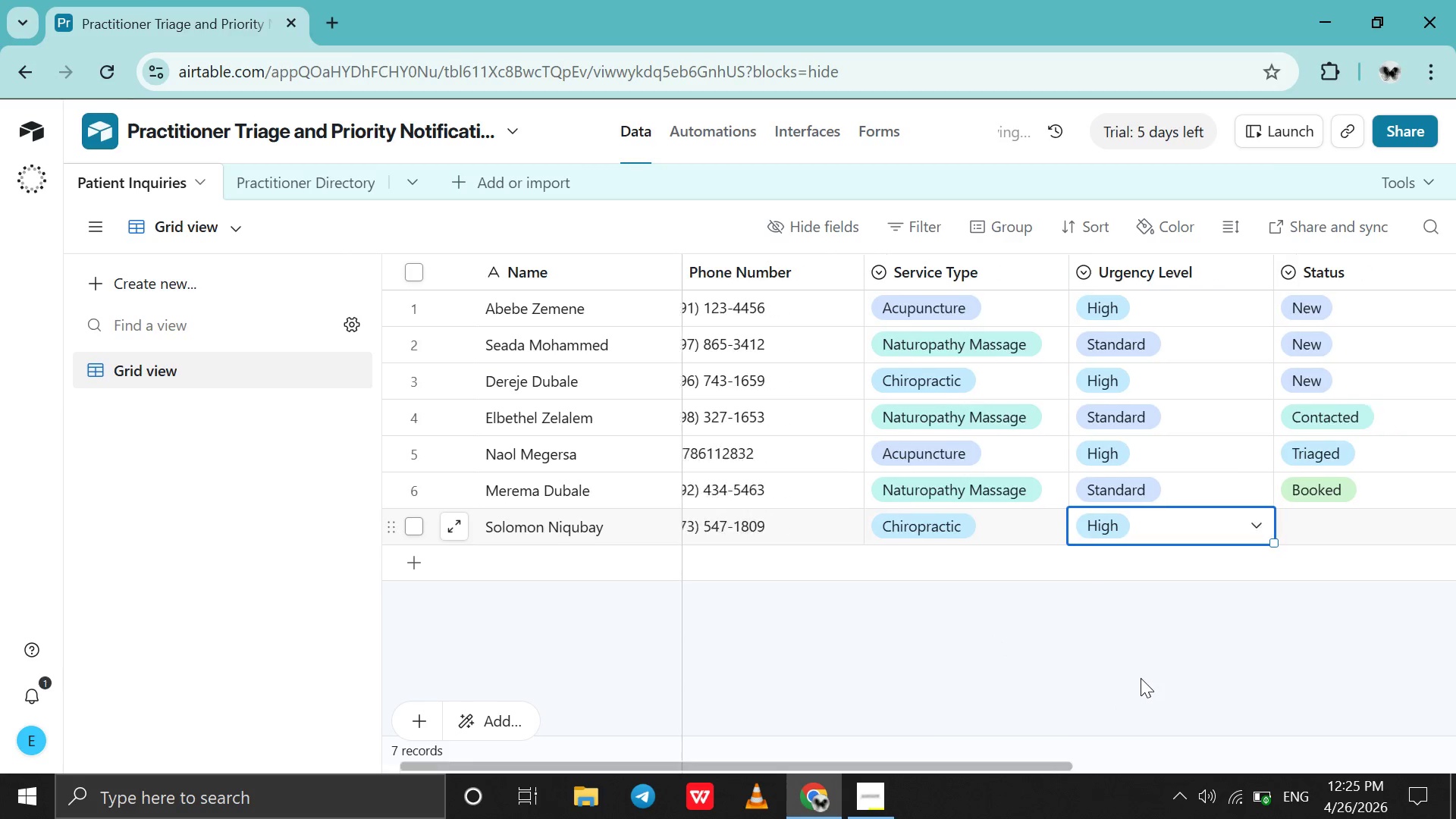 
scroll: coordinate [1141, 678], scroll_direction: down, amount: 1.0
 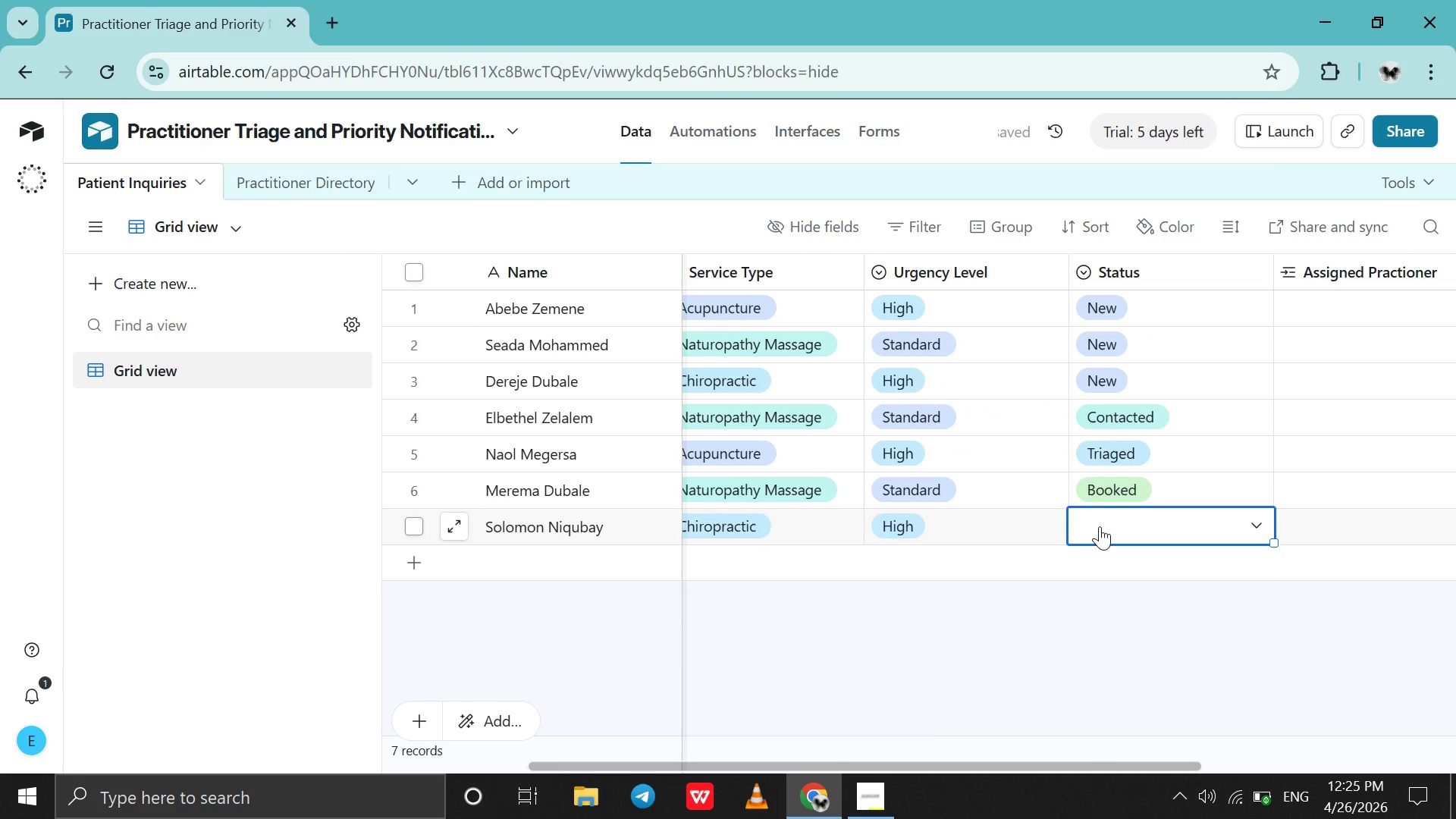 
double_click([1100, 526])
 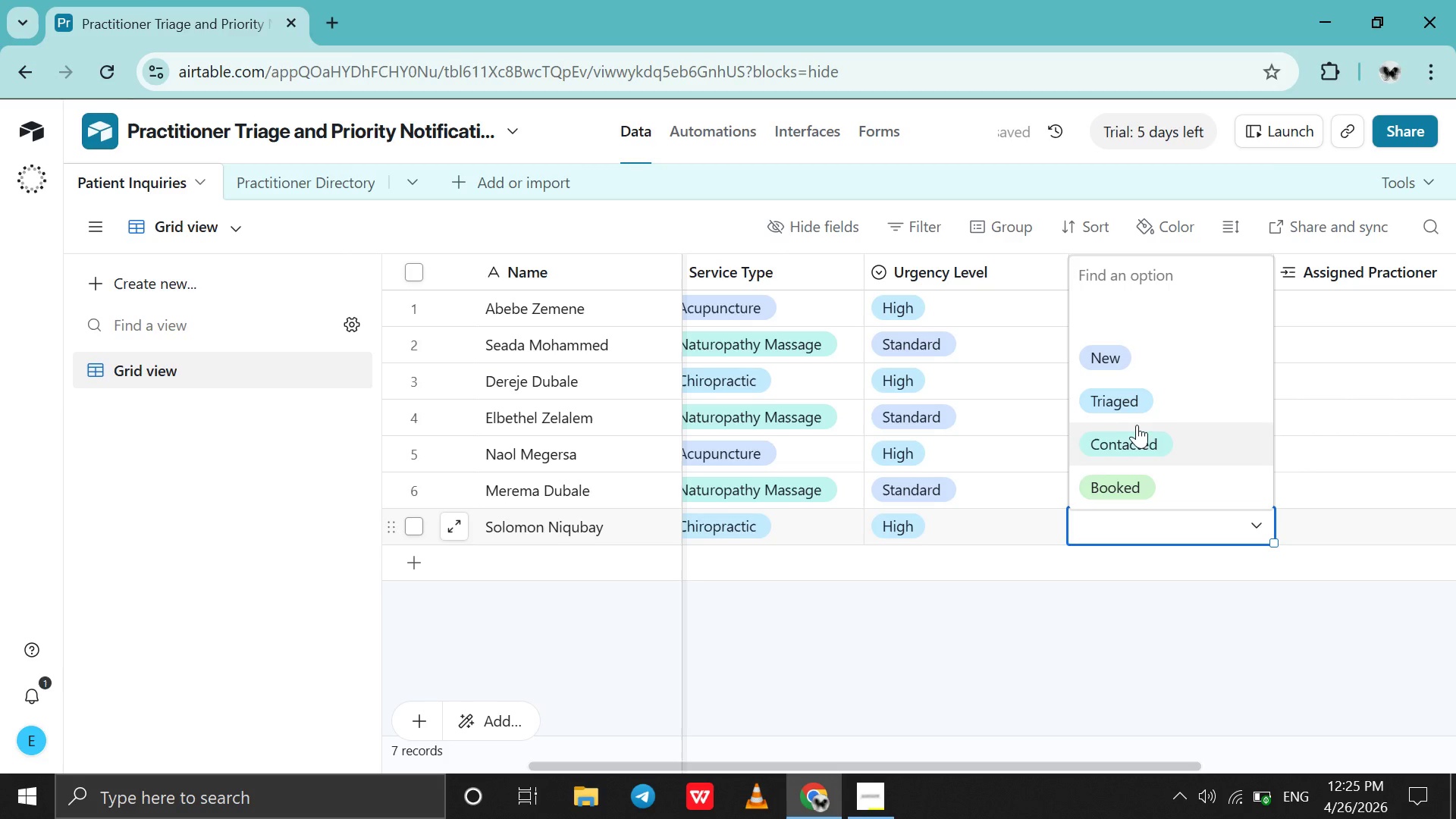 
left_click([1141, 419])
 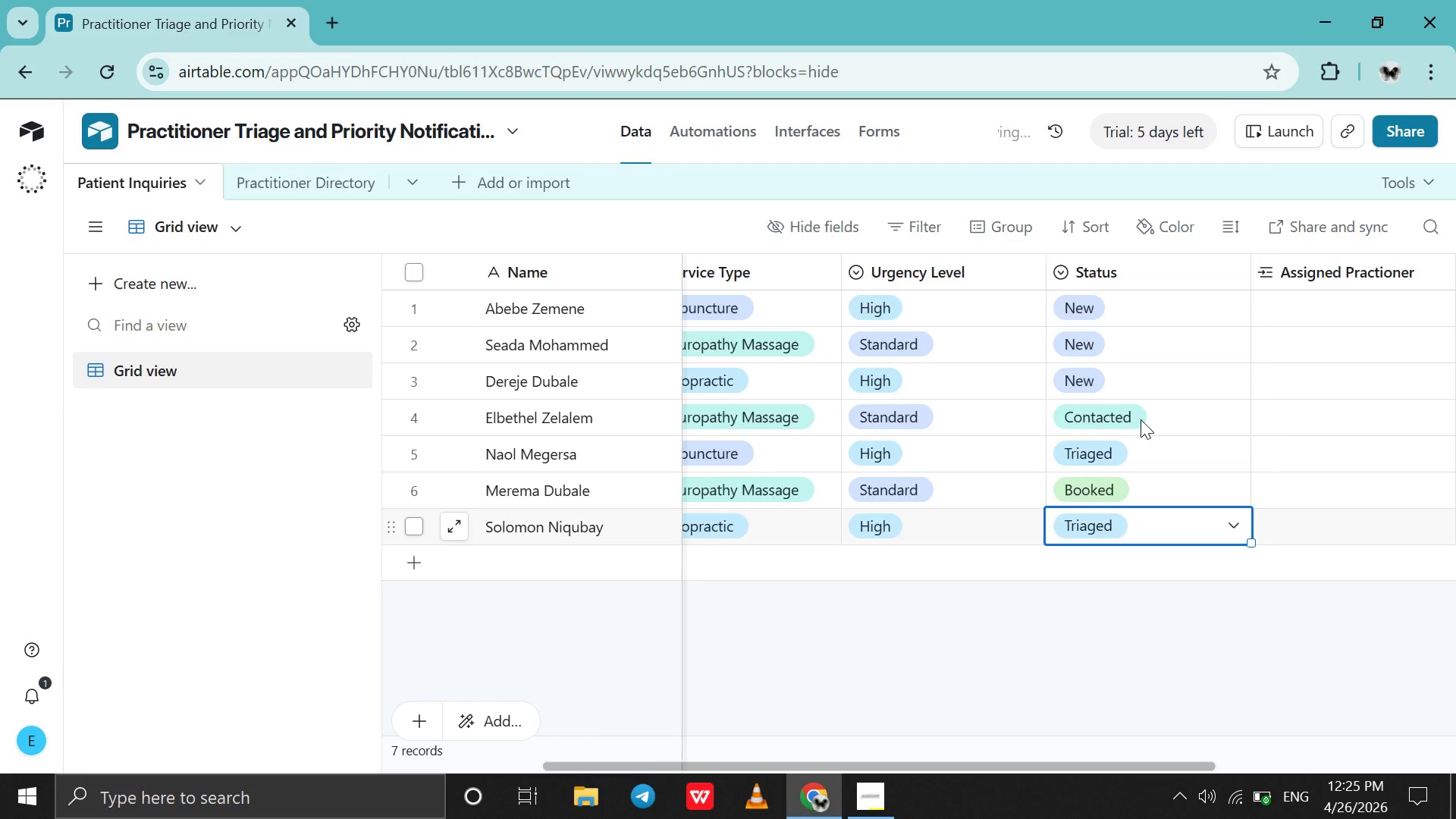 
scroll: coordinate [1141, 419], scroll_direction: down, amount: 2.0
 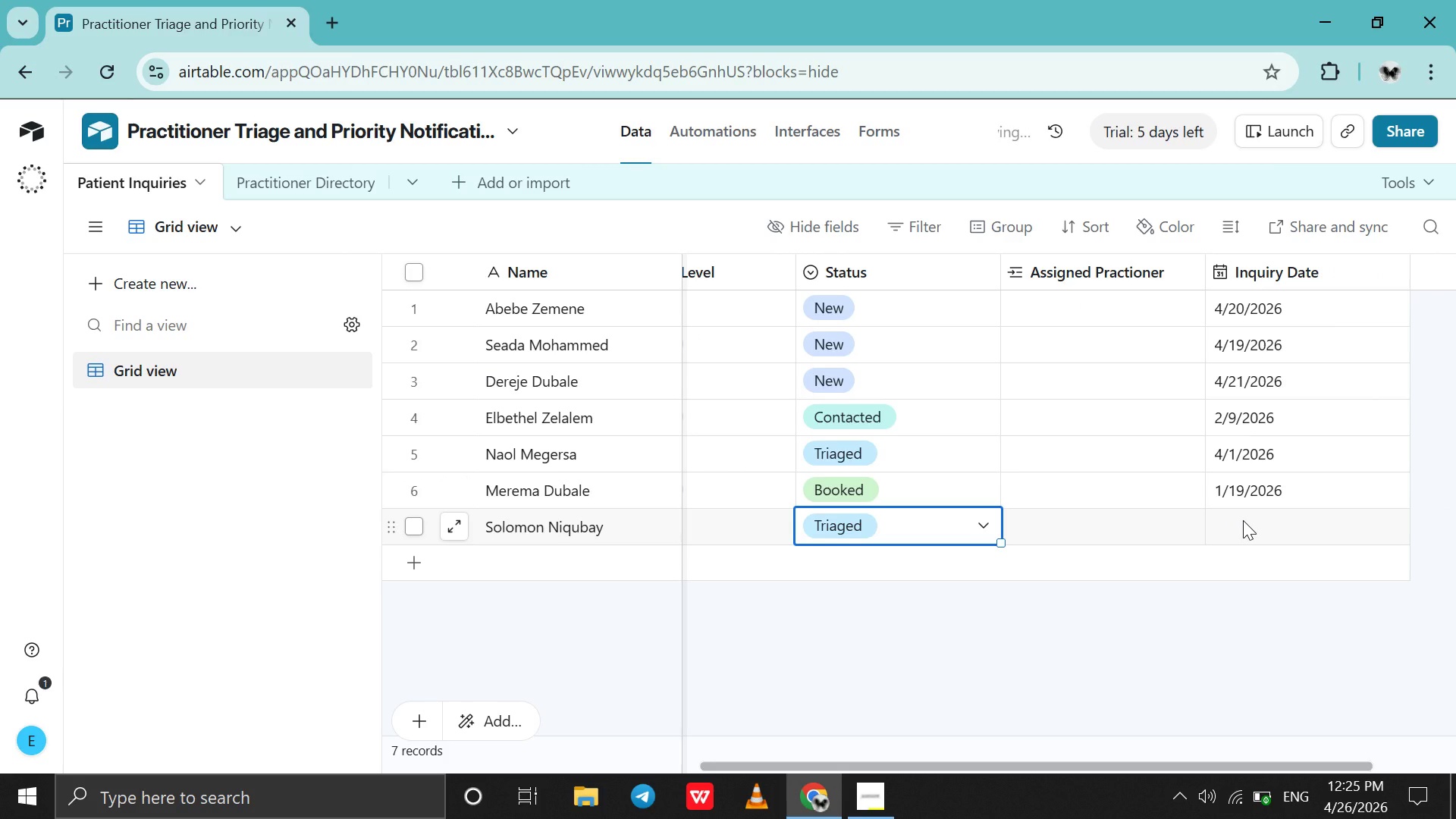 
double_click([1243, 520])
 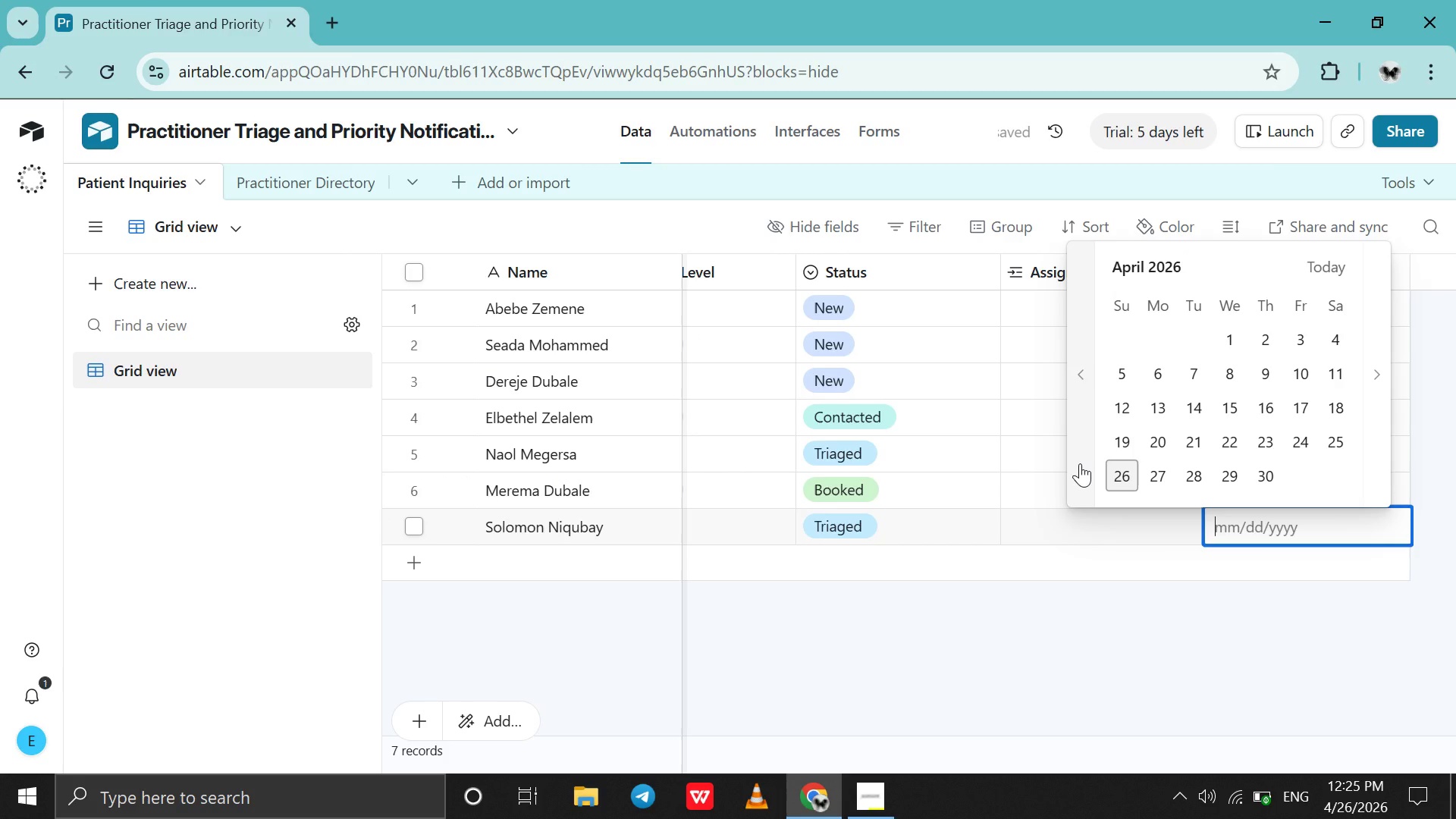 
left_click([1080, 463])
 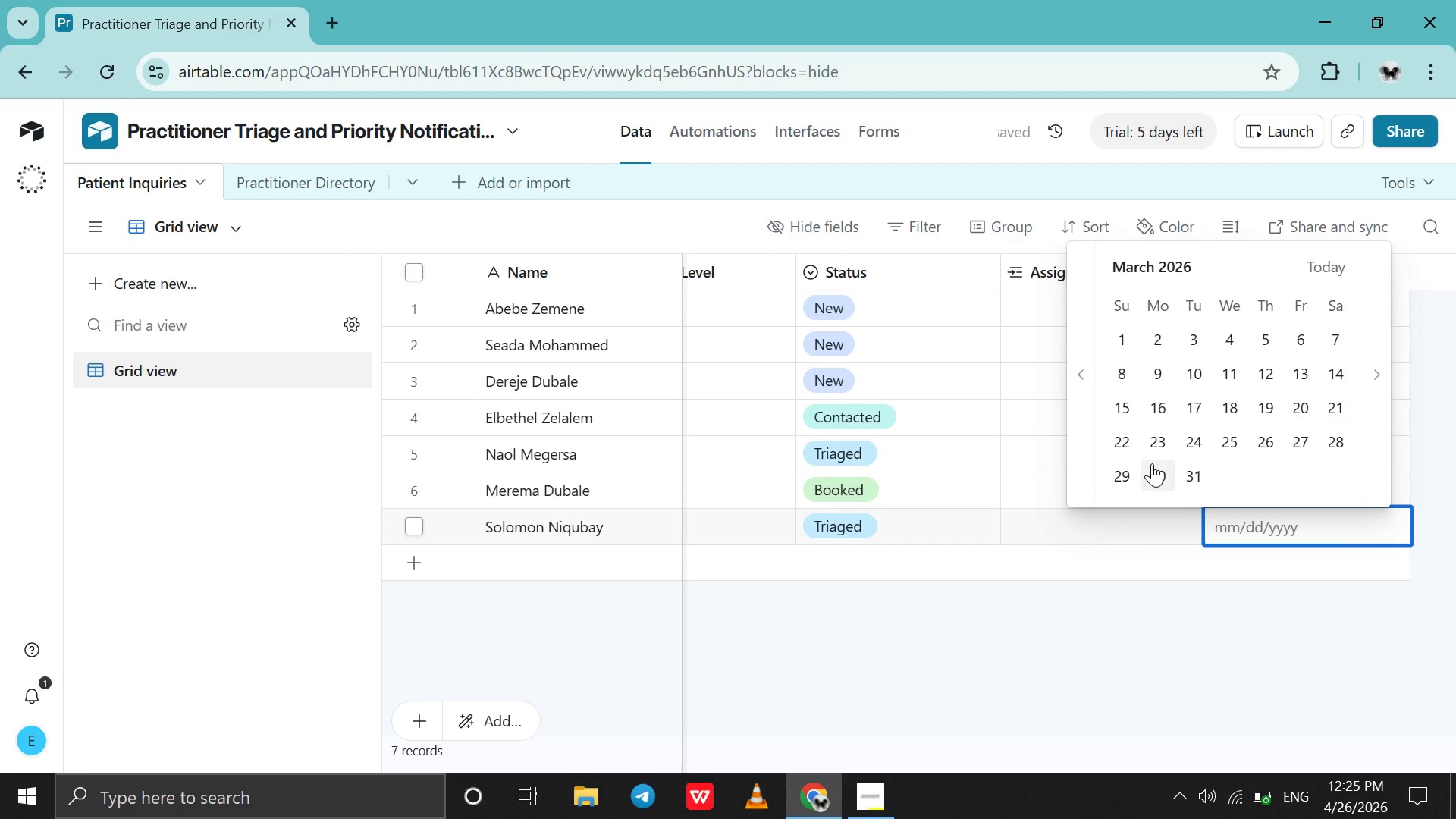 
left_click([1185, 468])
 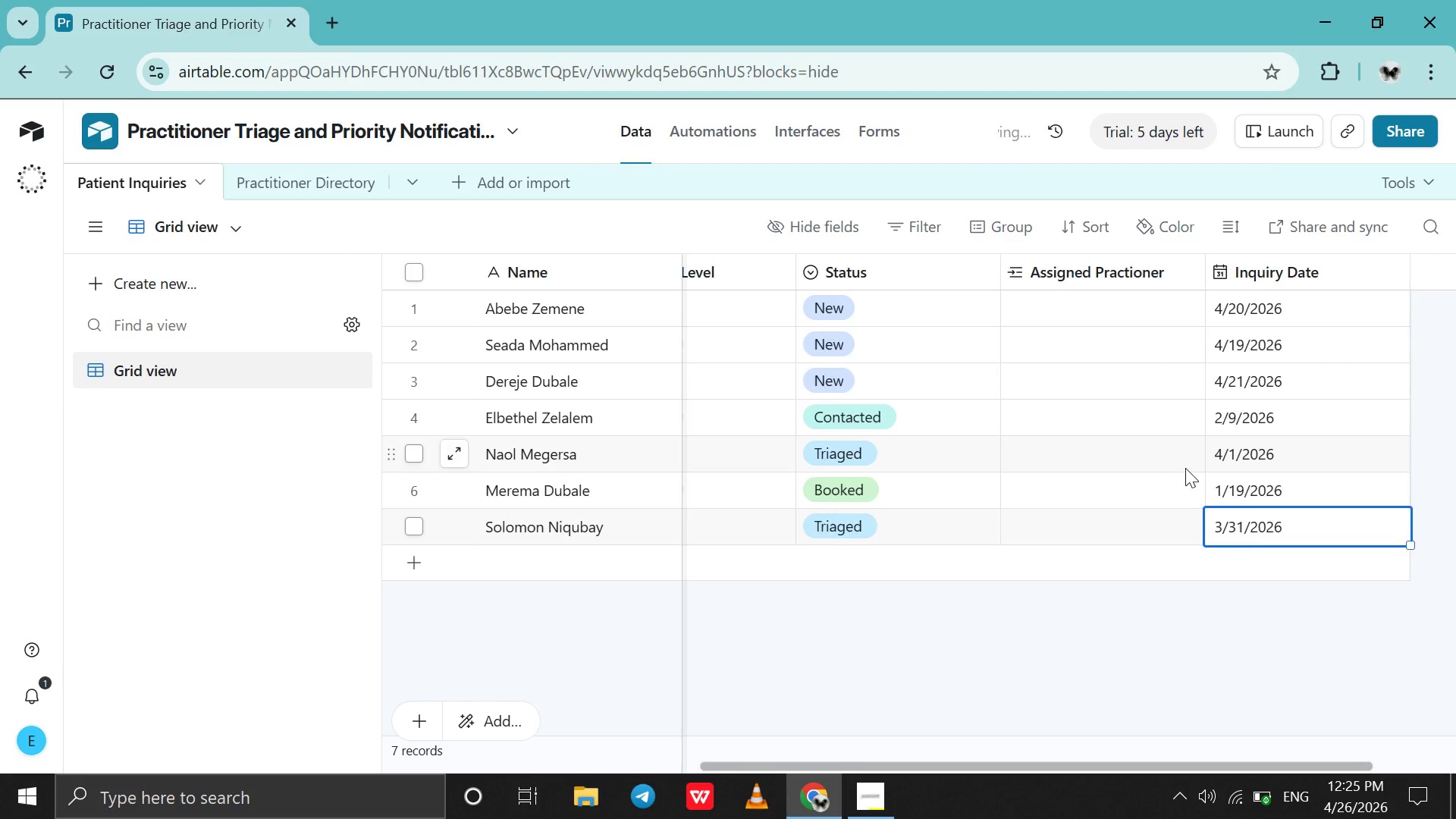 
scroll: coordinate [1185, 468], scroll_direction: up, amount: 11.0
 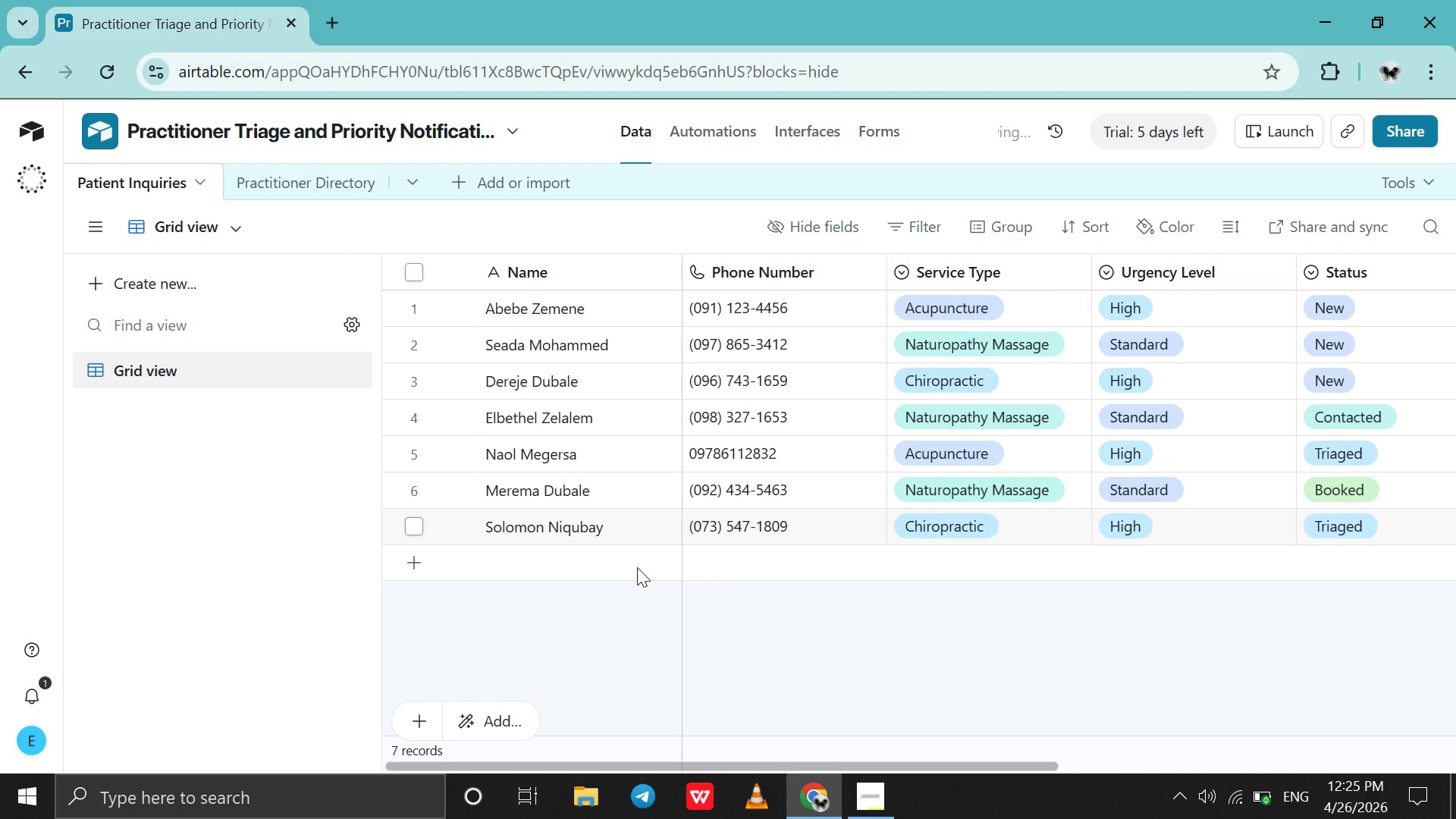 
double_click([637, 567])
 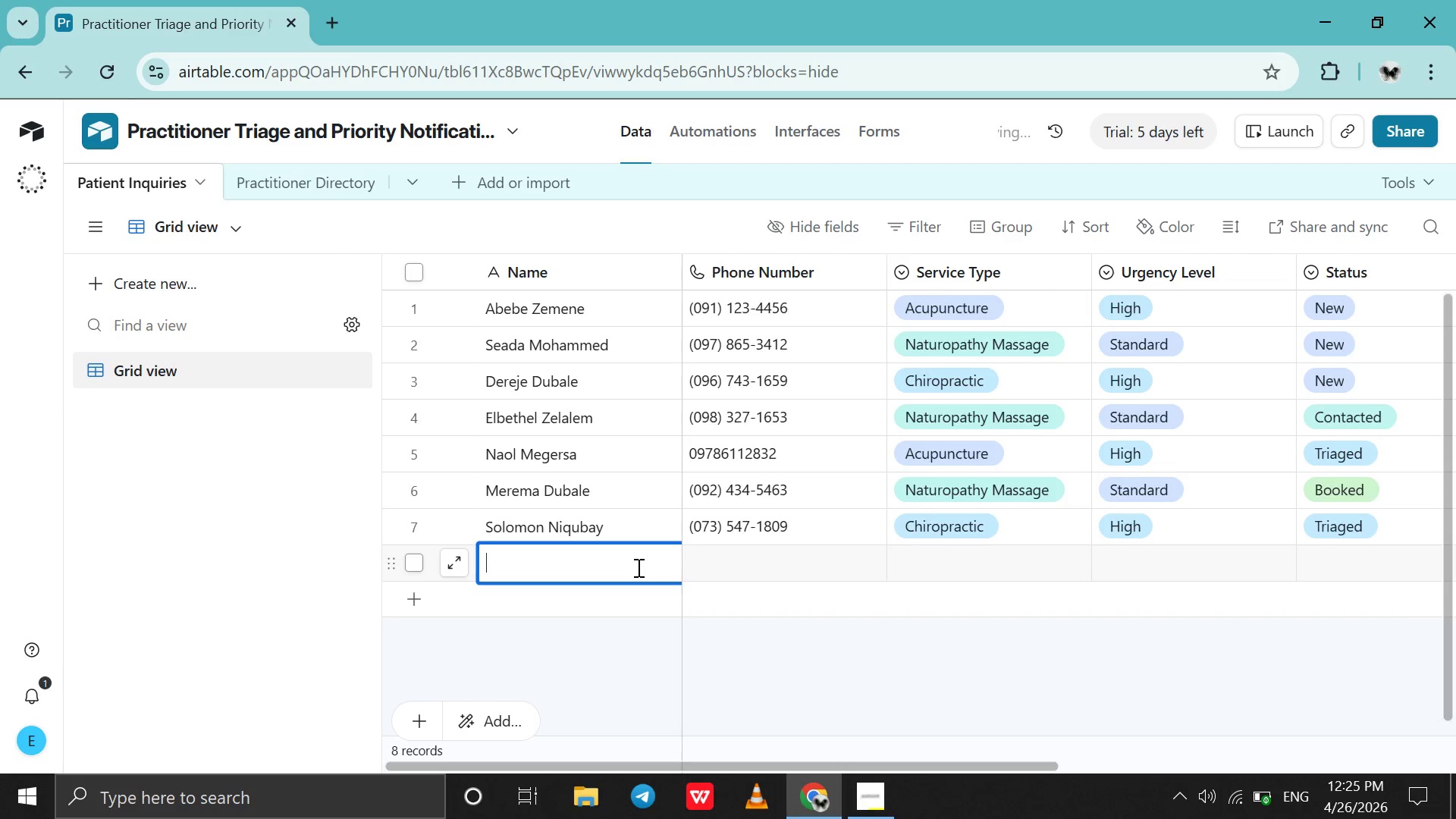 
type(Halen Tesfaye)
key(Tab)
type(0975842900)
 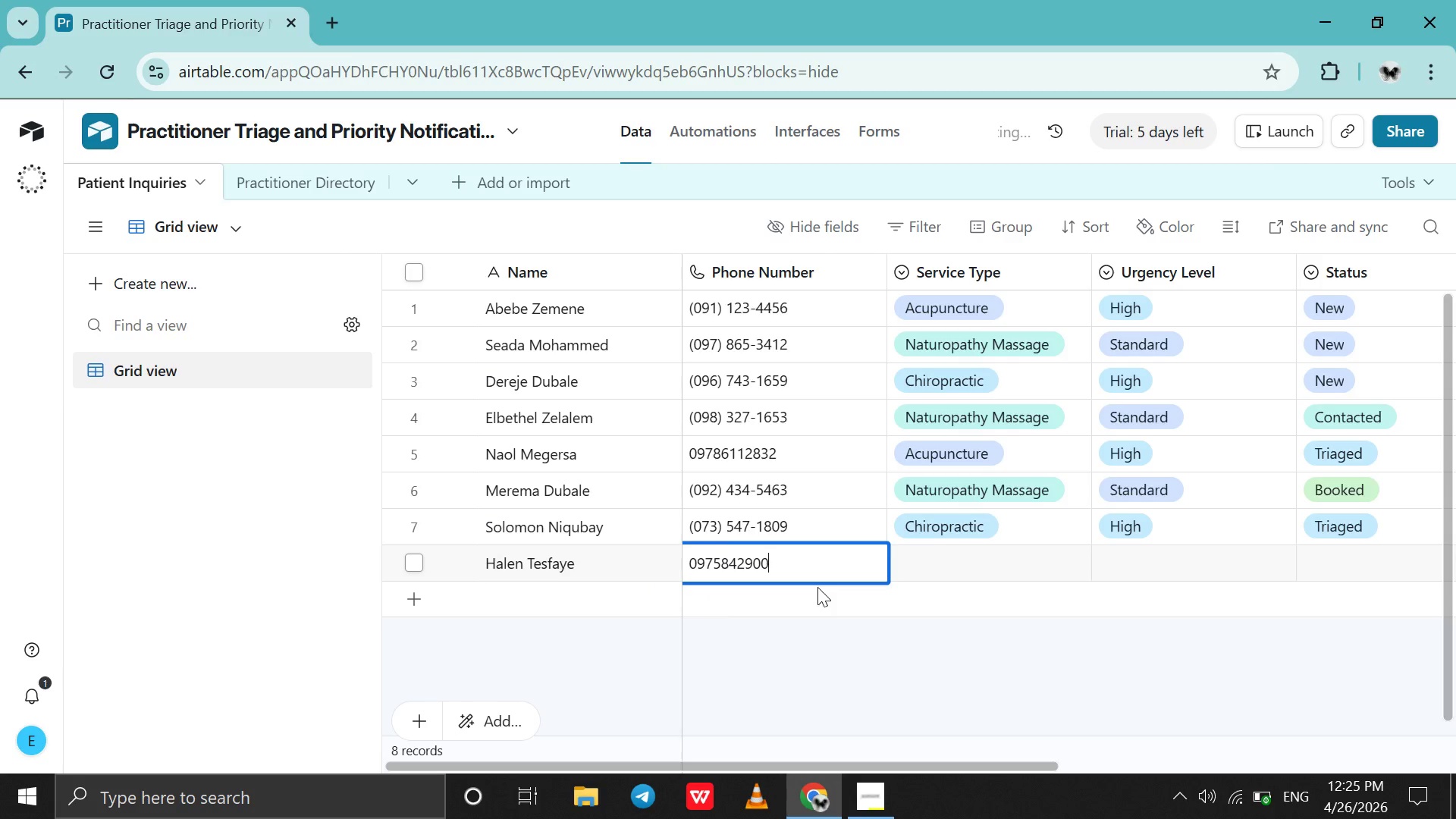 
double_click([913, 562])
 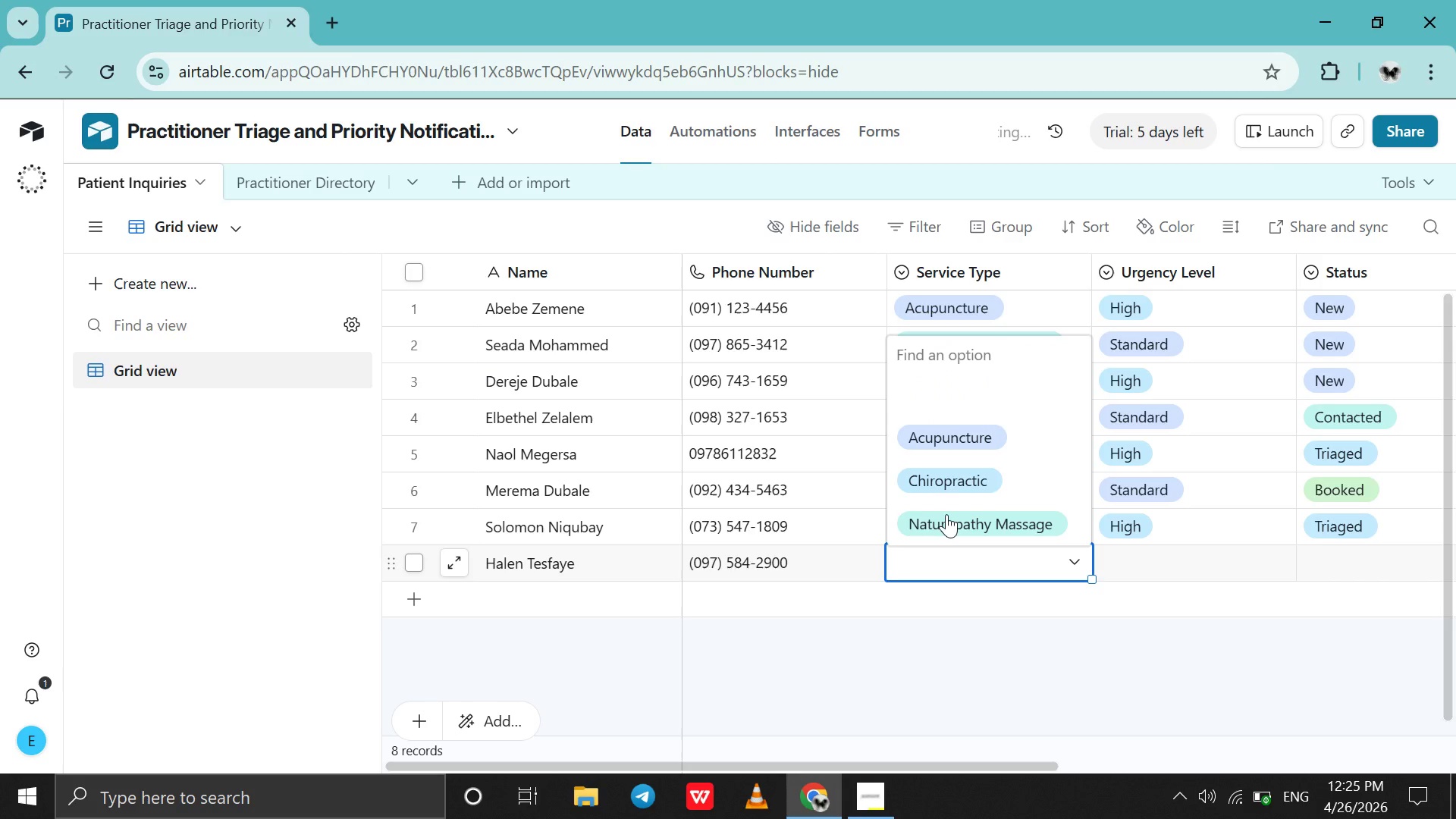 
left_click([946, 514])
 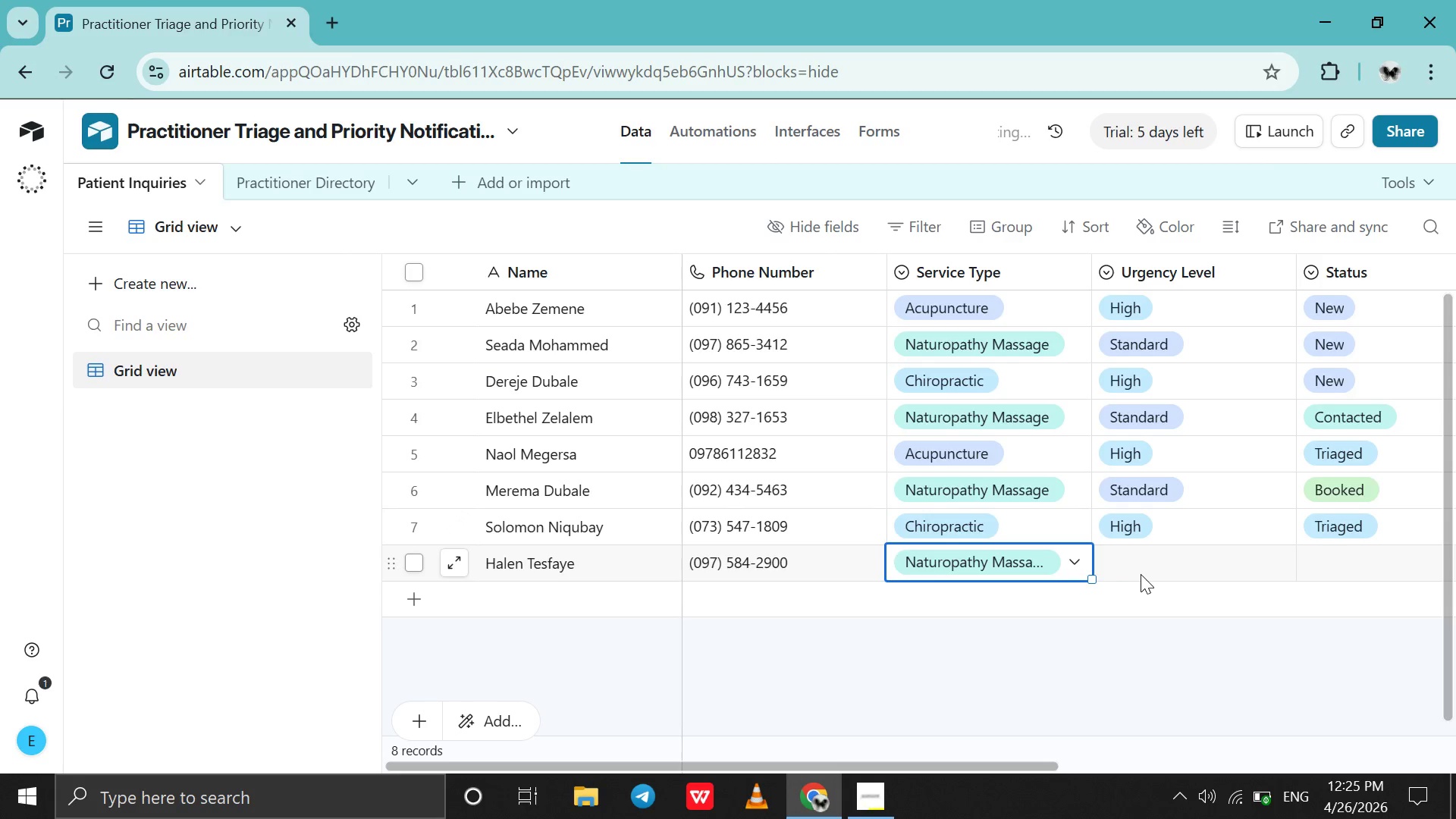 
double_click([1144, 574])
 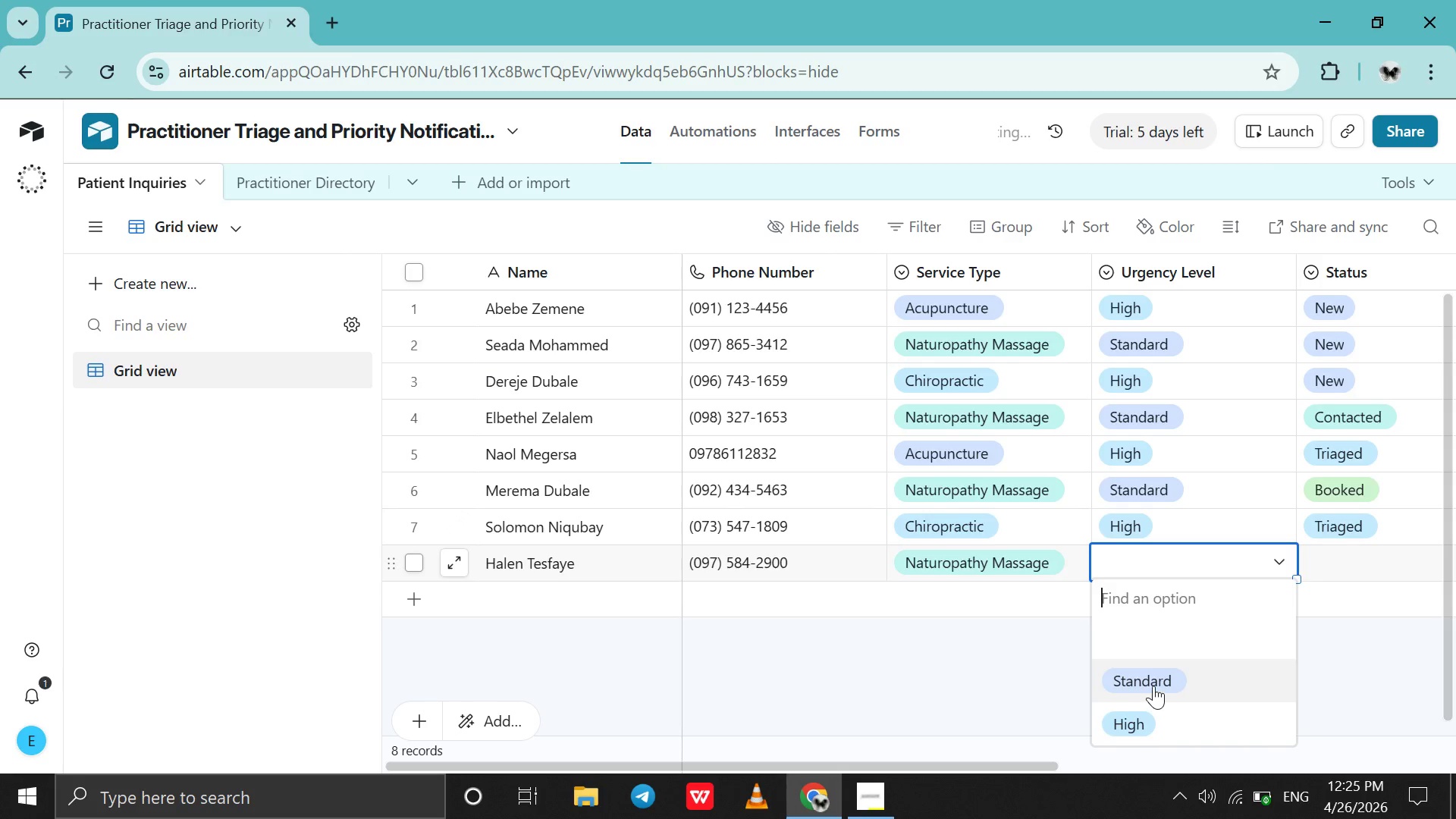 
left_click([1153, 686])
 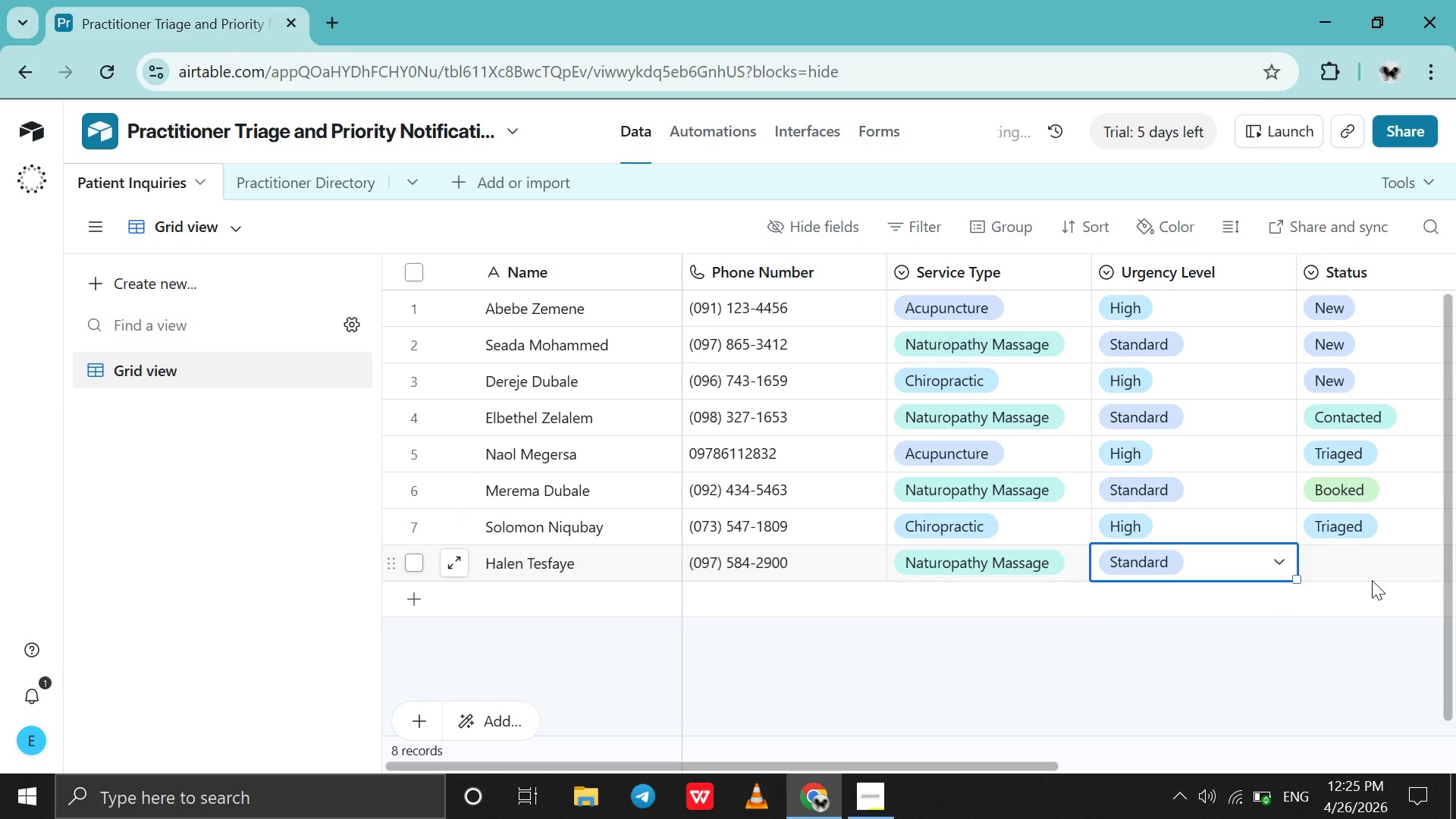 
double_click([1372, 580])
 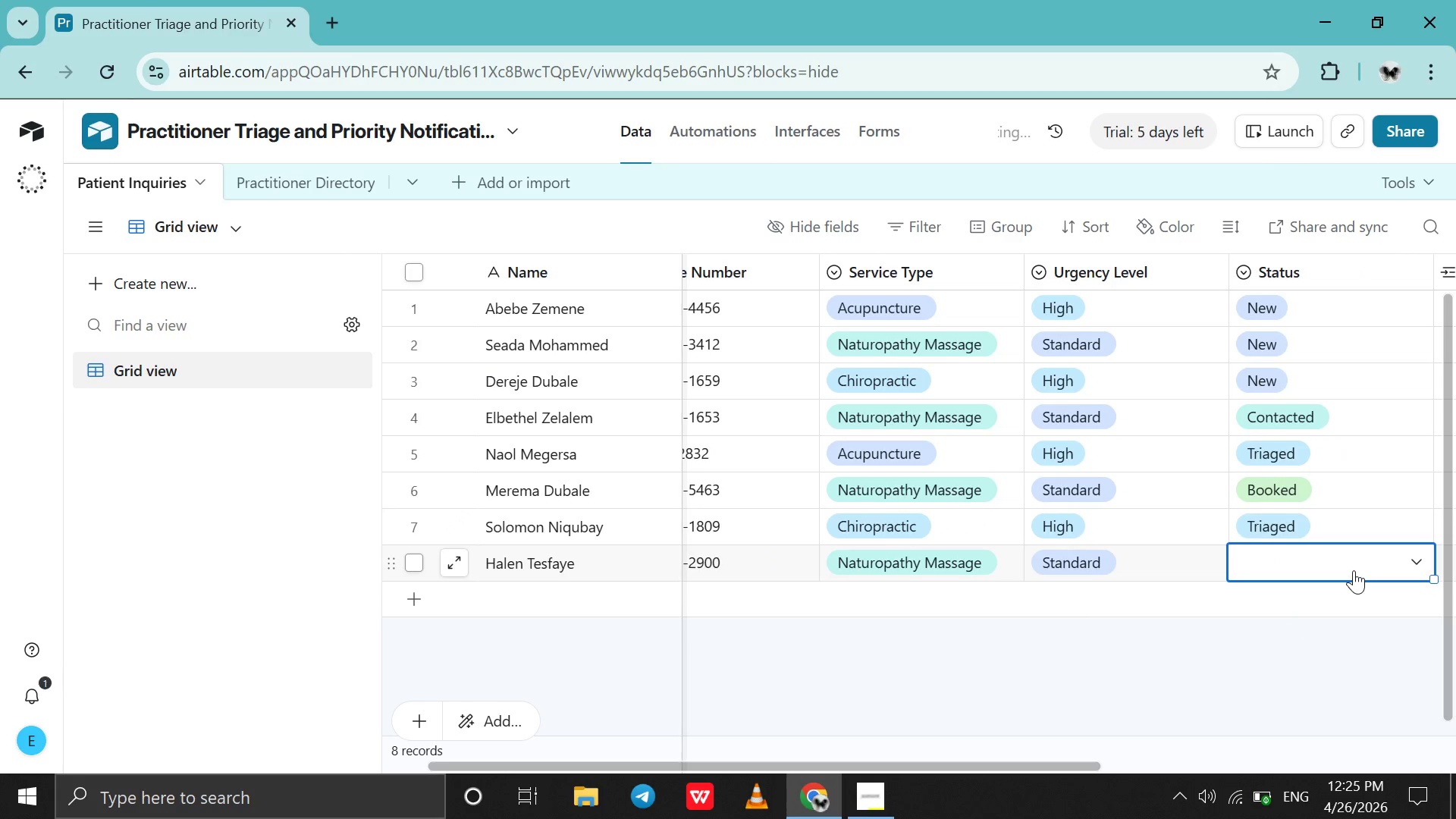 
left_click([1354, 570])
 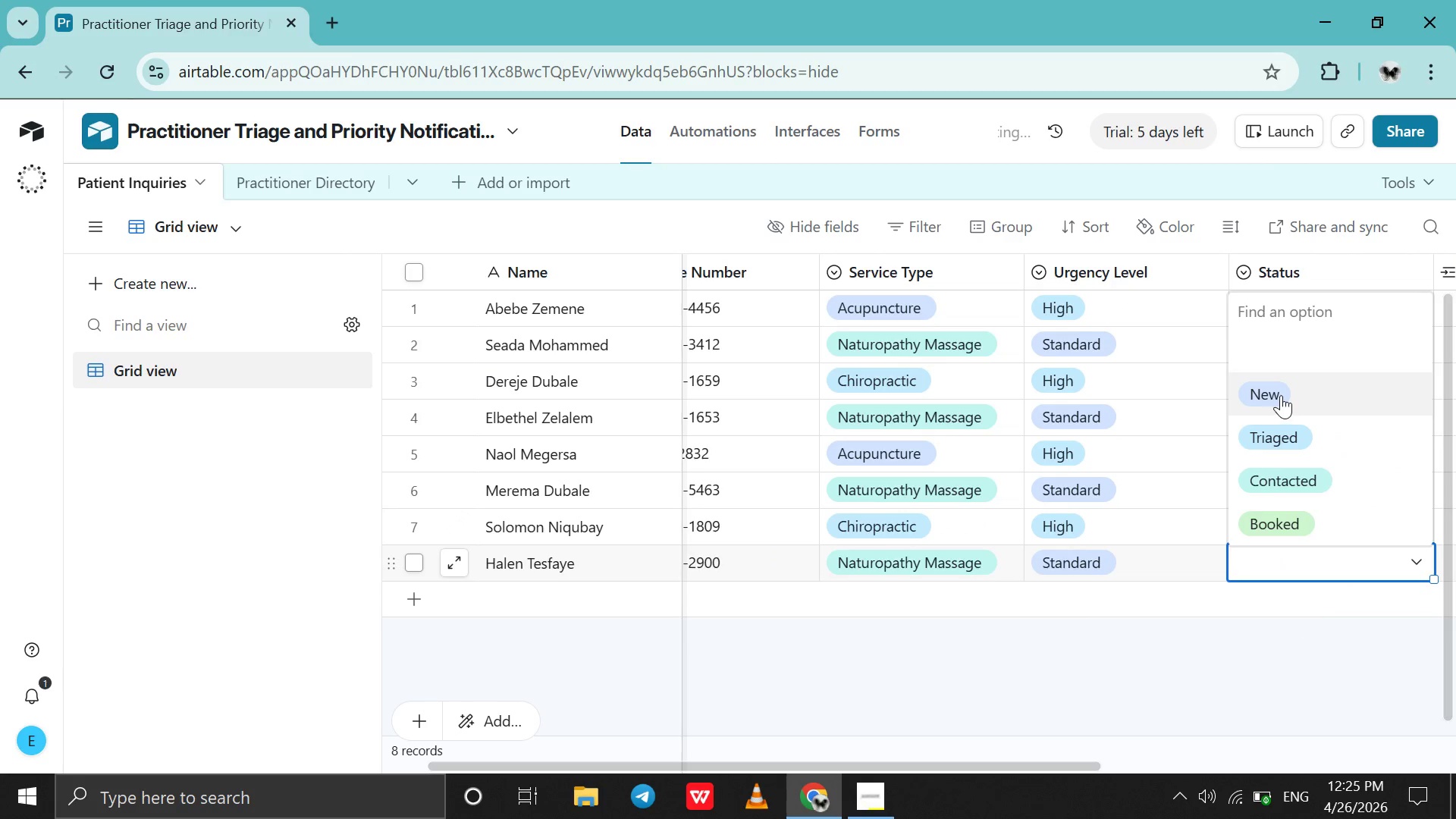 
left_click([1282, 395])
 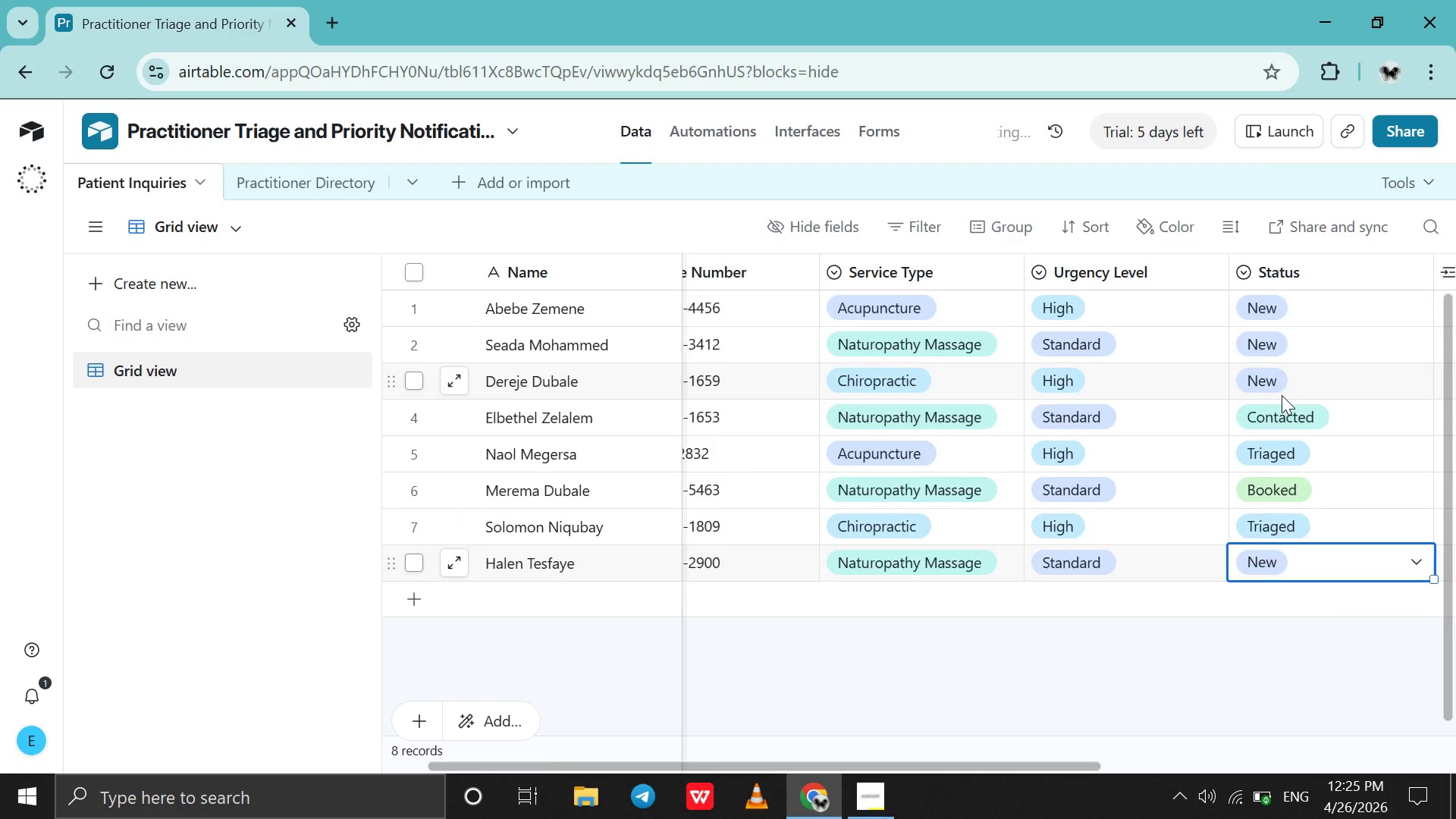 
scroll: coordinate [1282, 395], scroll_direction: down, amount: 2.0
 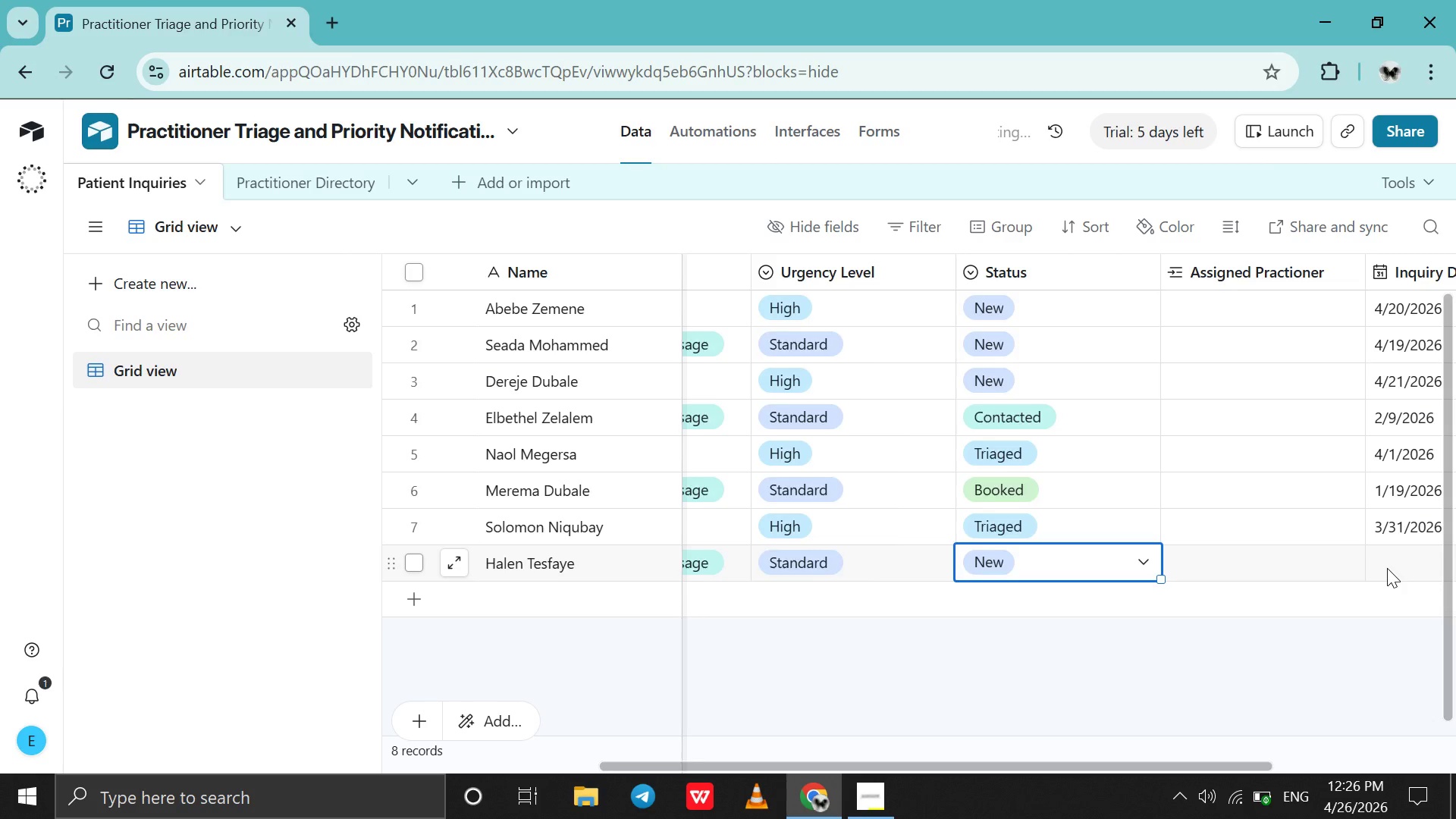 
double_click([1387, 568])
 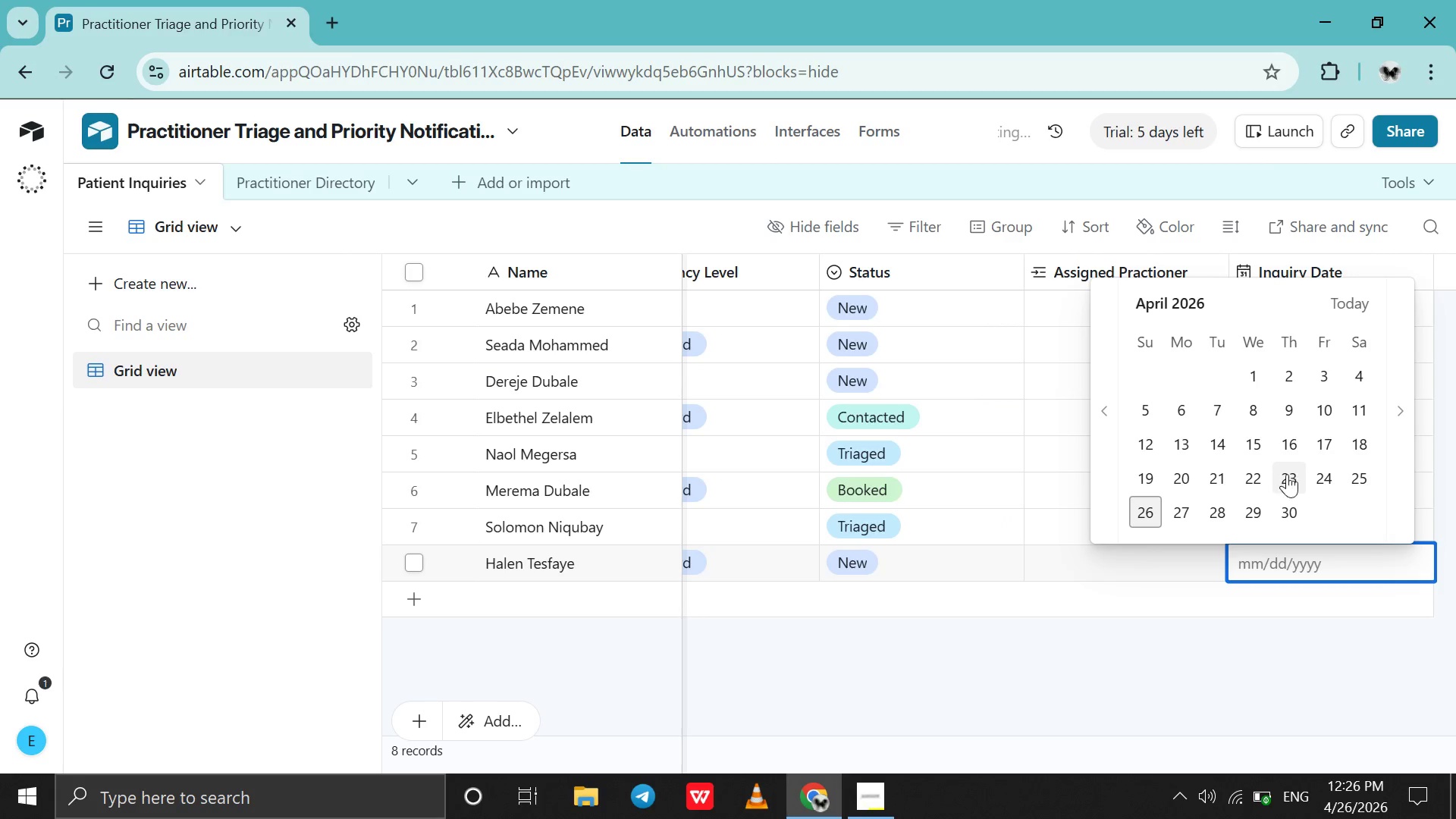 
left_click([1289, 474])
 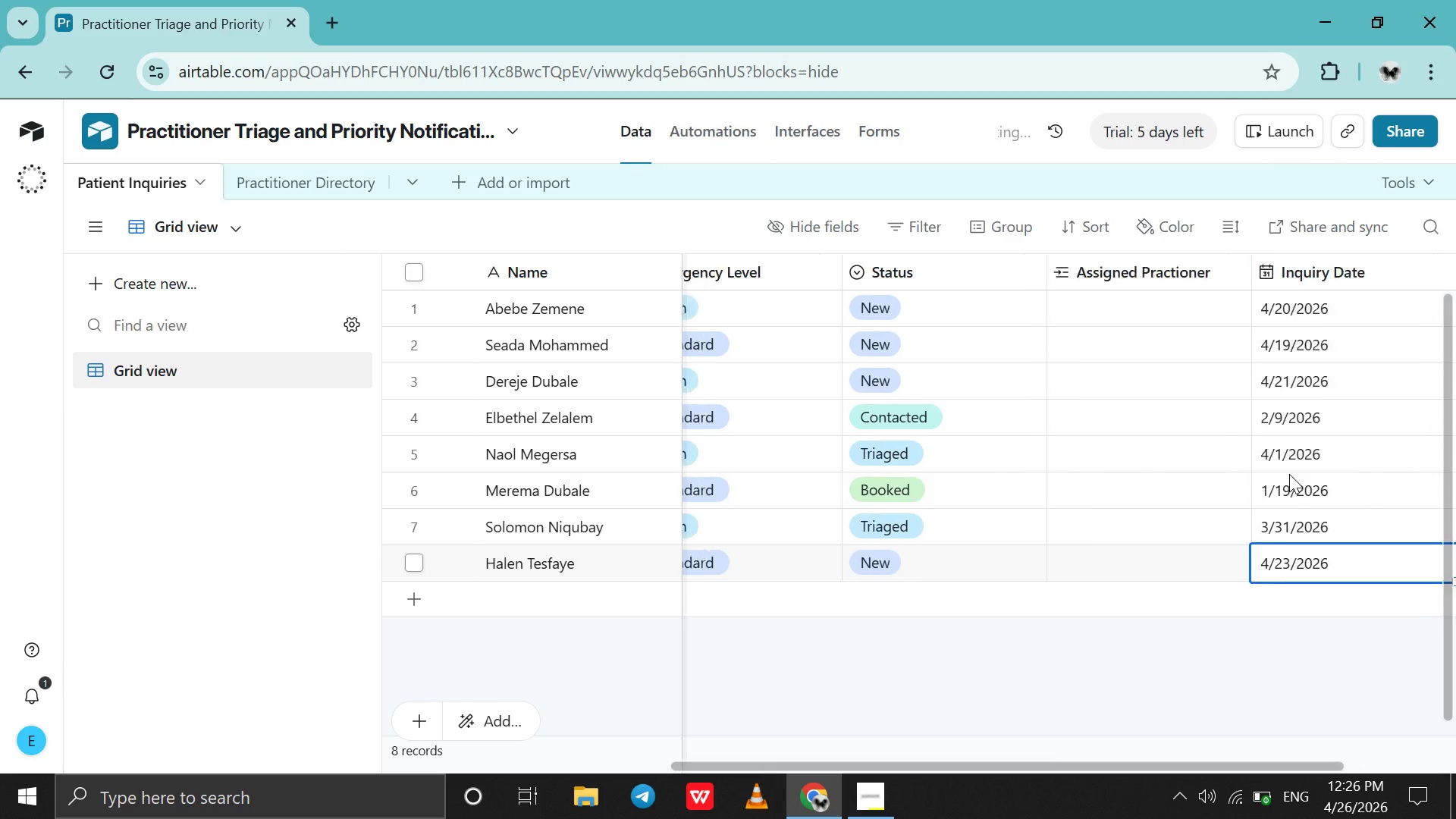 
scroll: coordinate [1289, 474], scroll_direction: up, amount: 65.0
 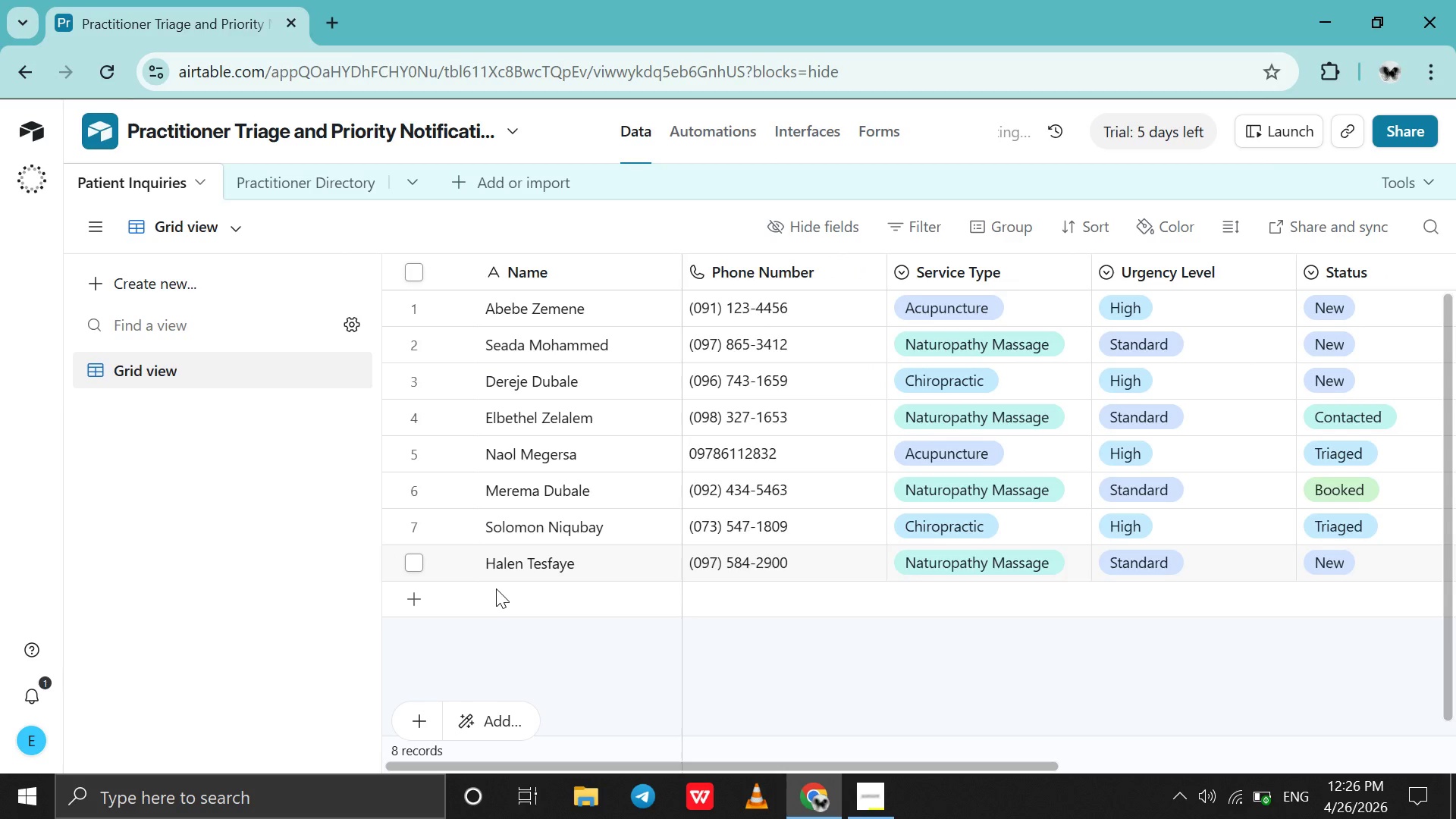 
double_click([496, 588])
 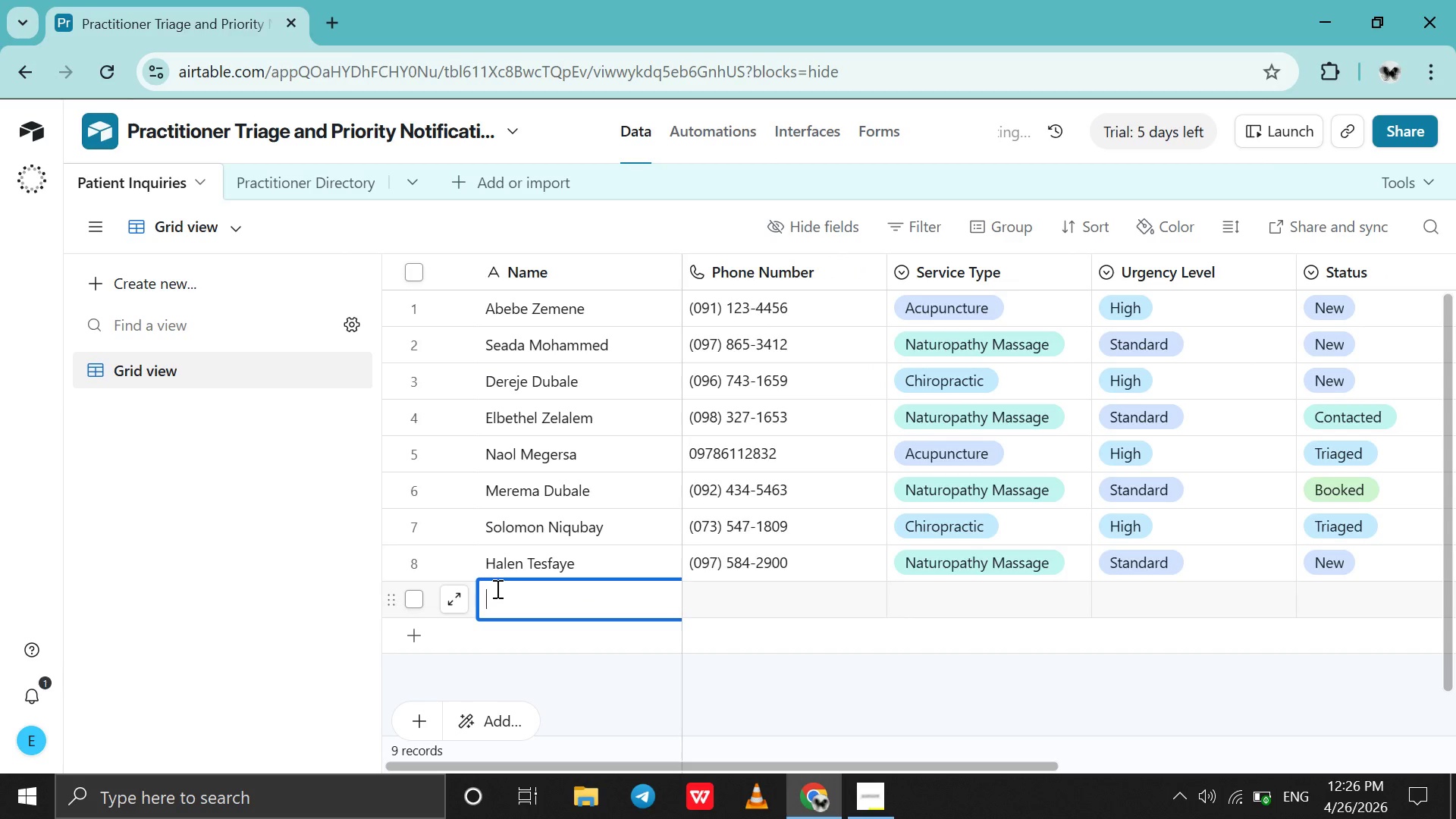 
type(Abreham Yishak)
key(Tab)
type(09456339009)
 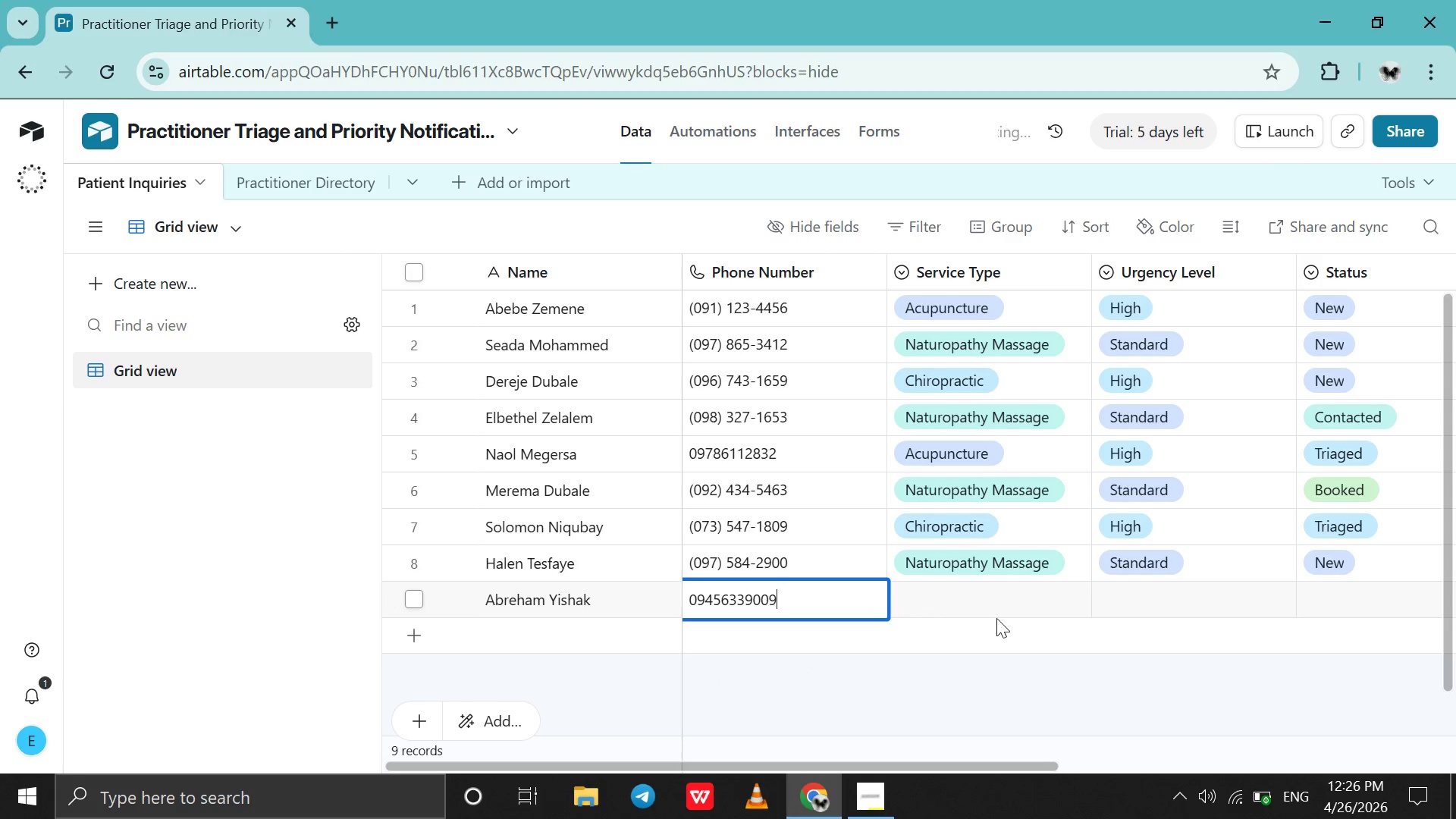 
double_click([1021, 594])
 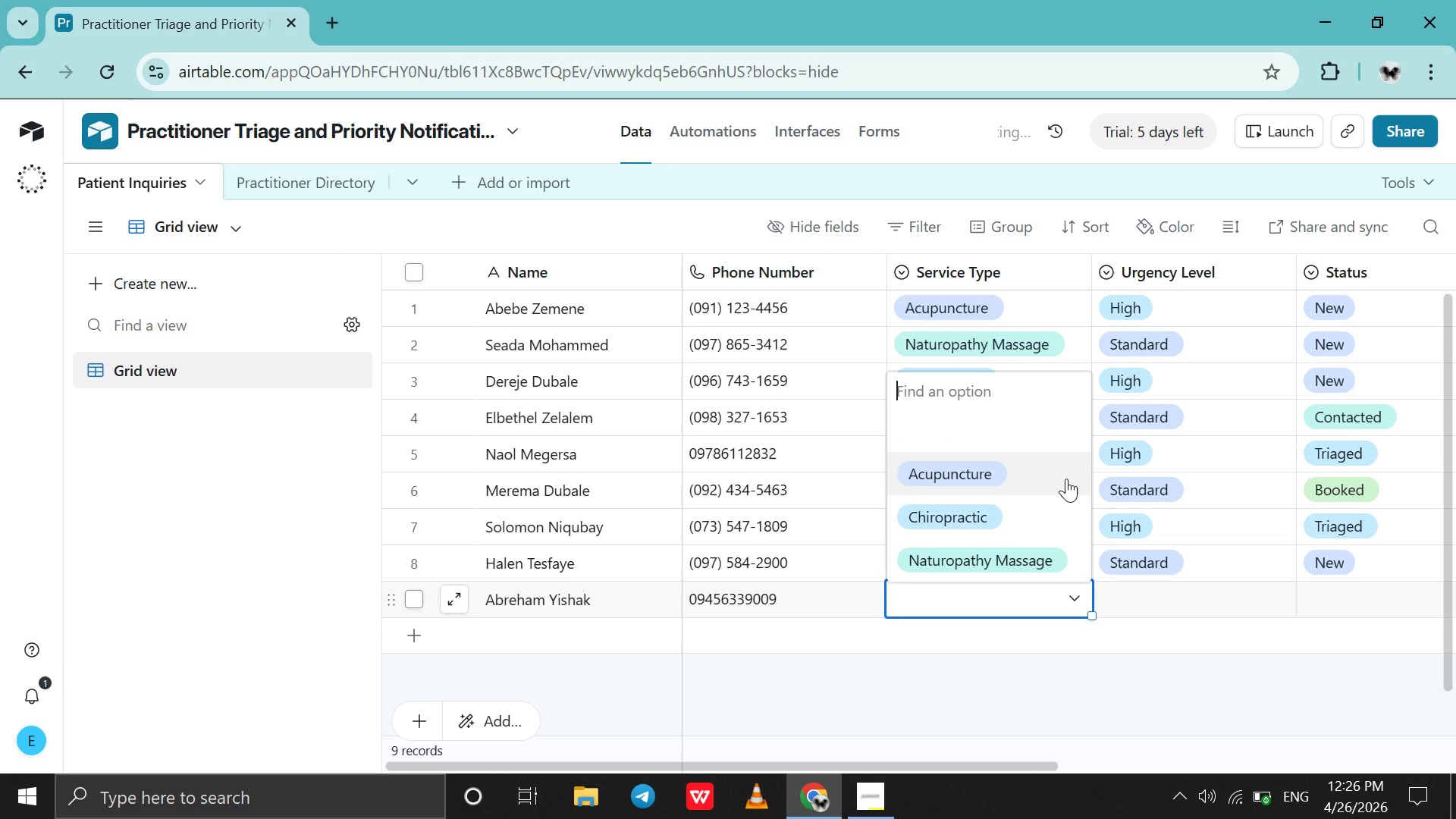 
left_click([1066, 479])
 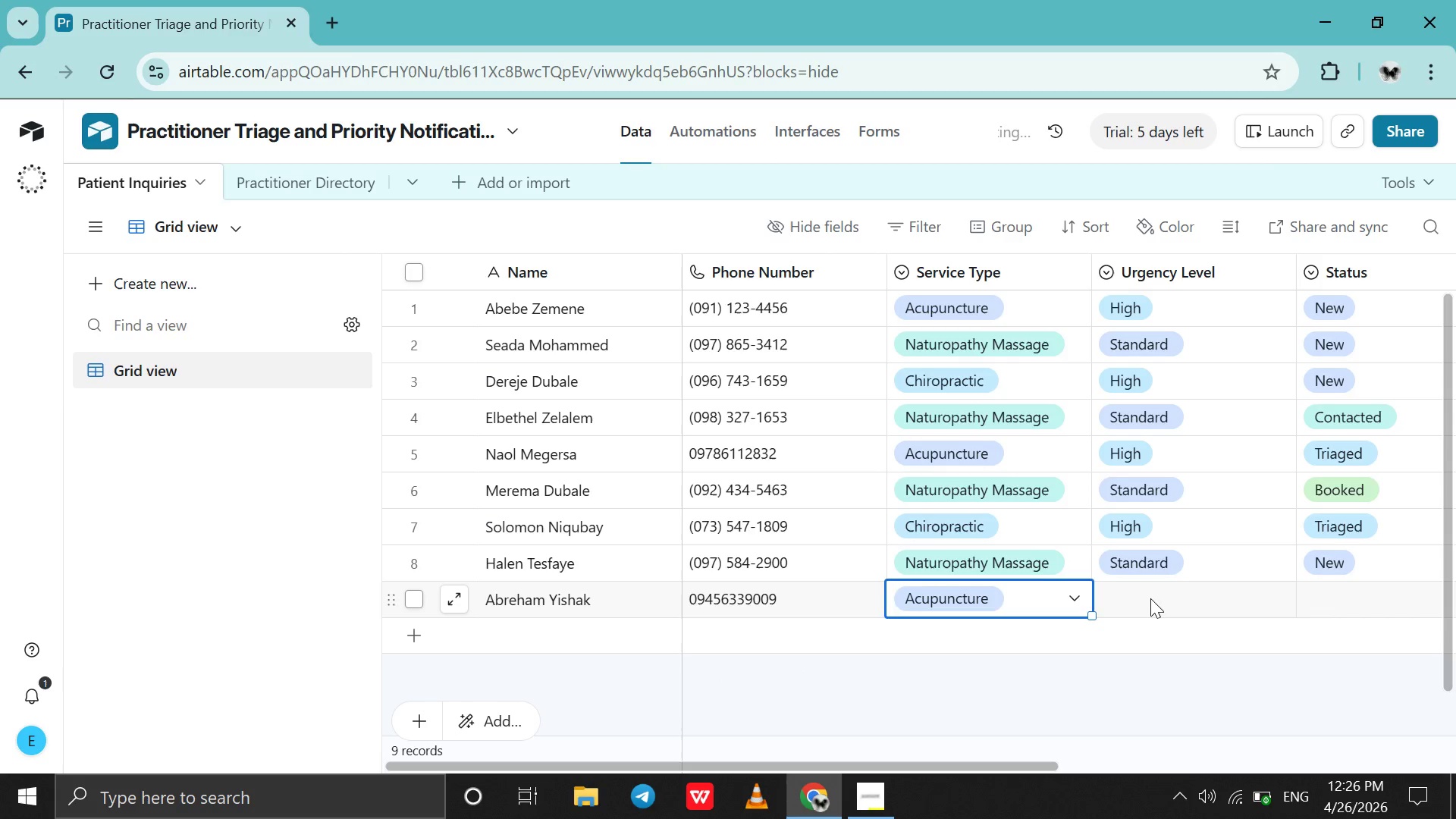 
double_click([1150, 598])
 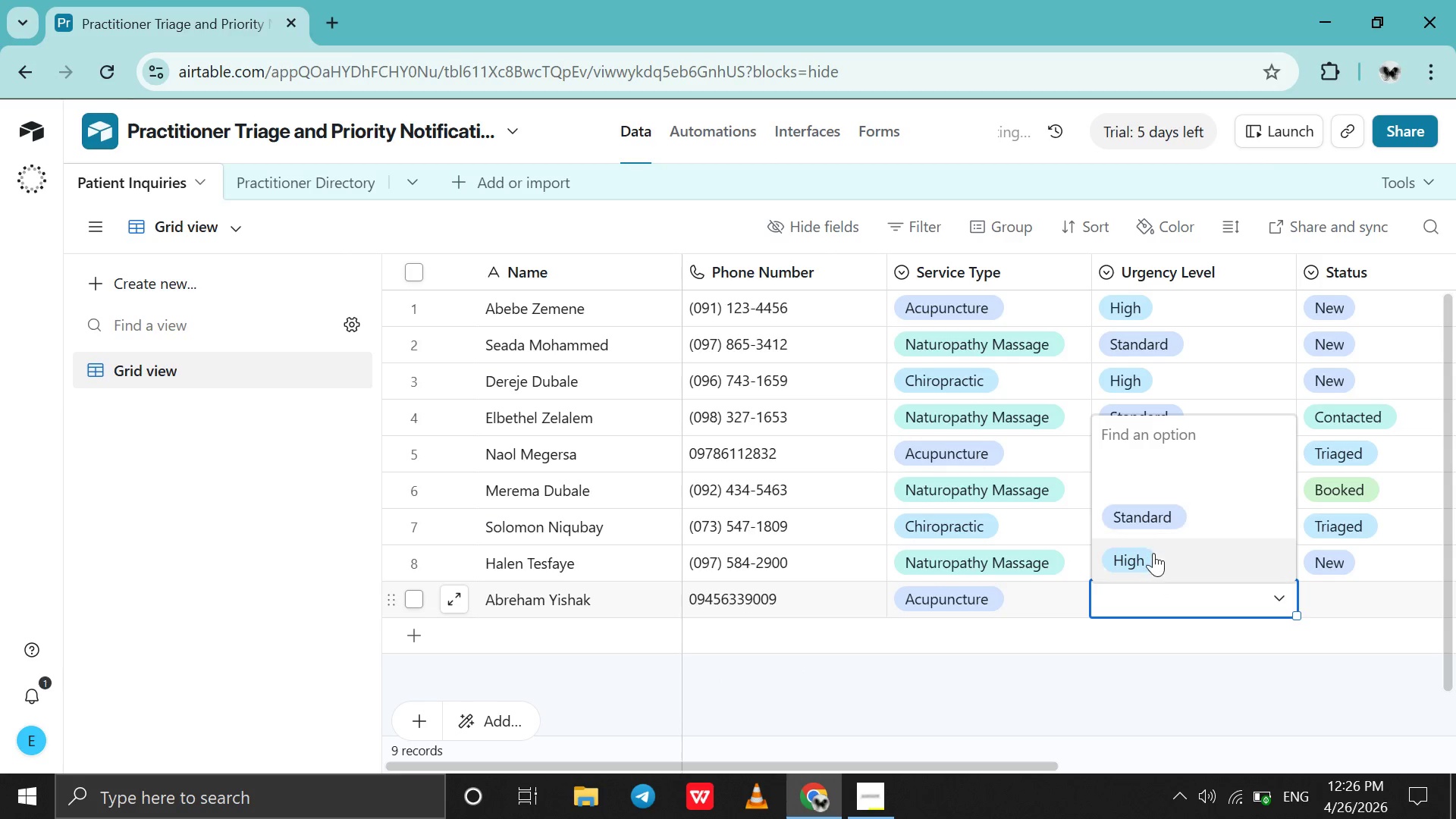 
left_click([1152, 556])
 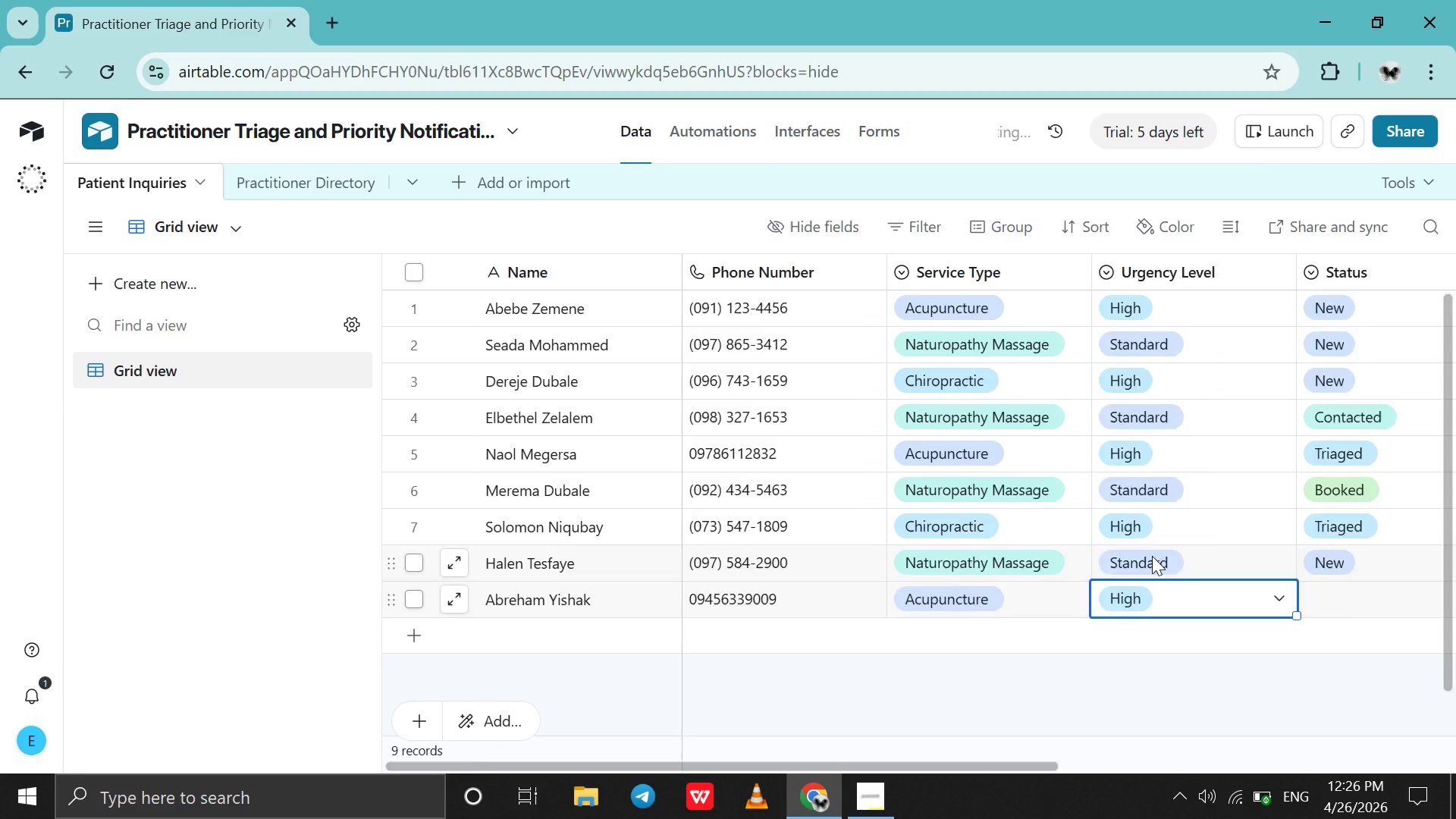 
scroll: coordinate [1152, 556], scroll_direction: down, amount: 1.0
 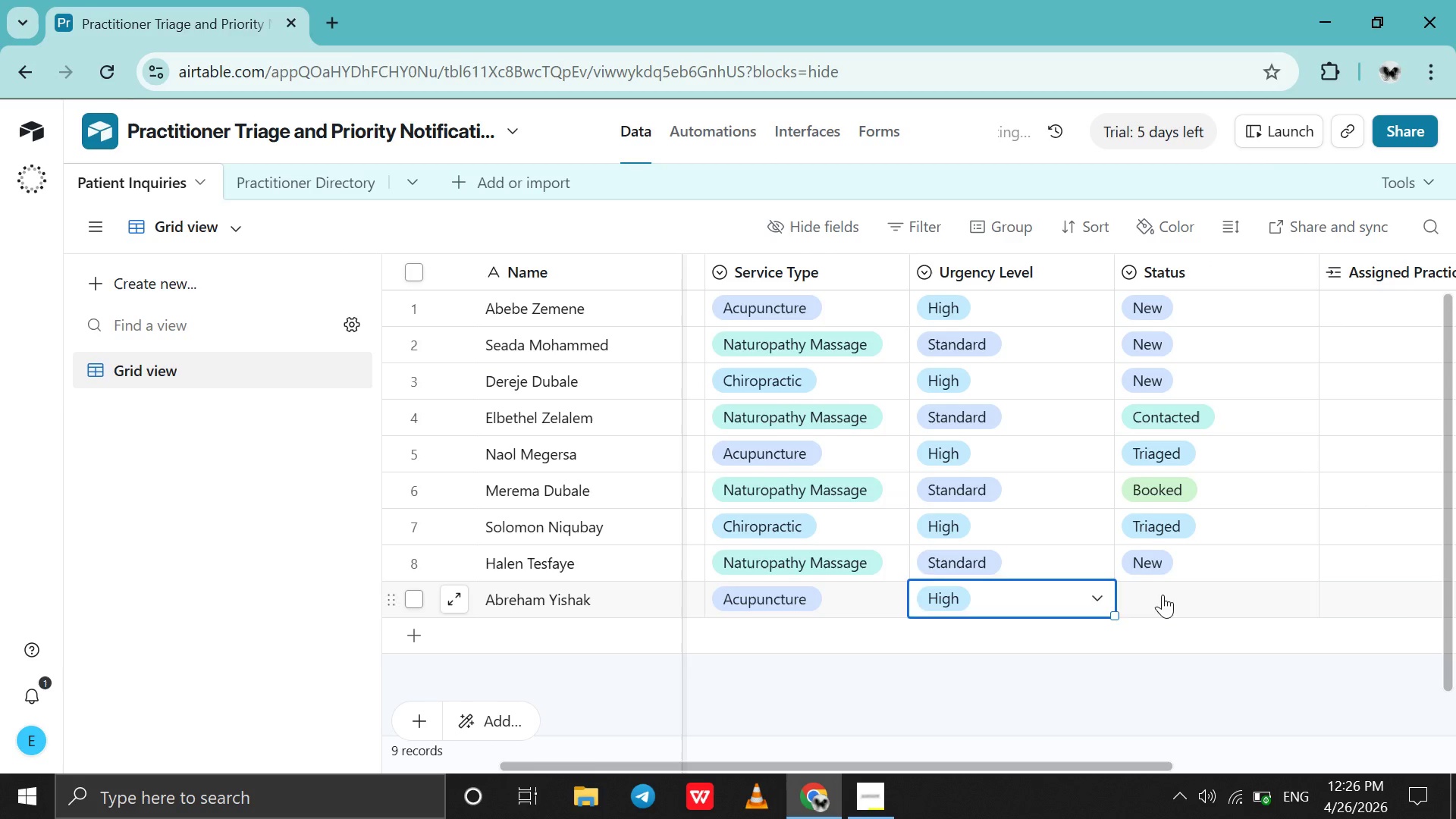 
double_click([1163, 595])
 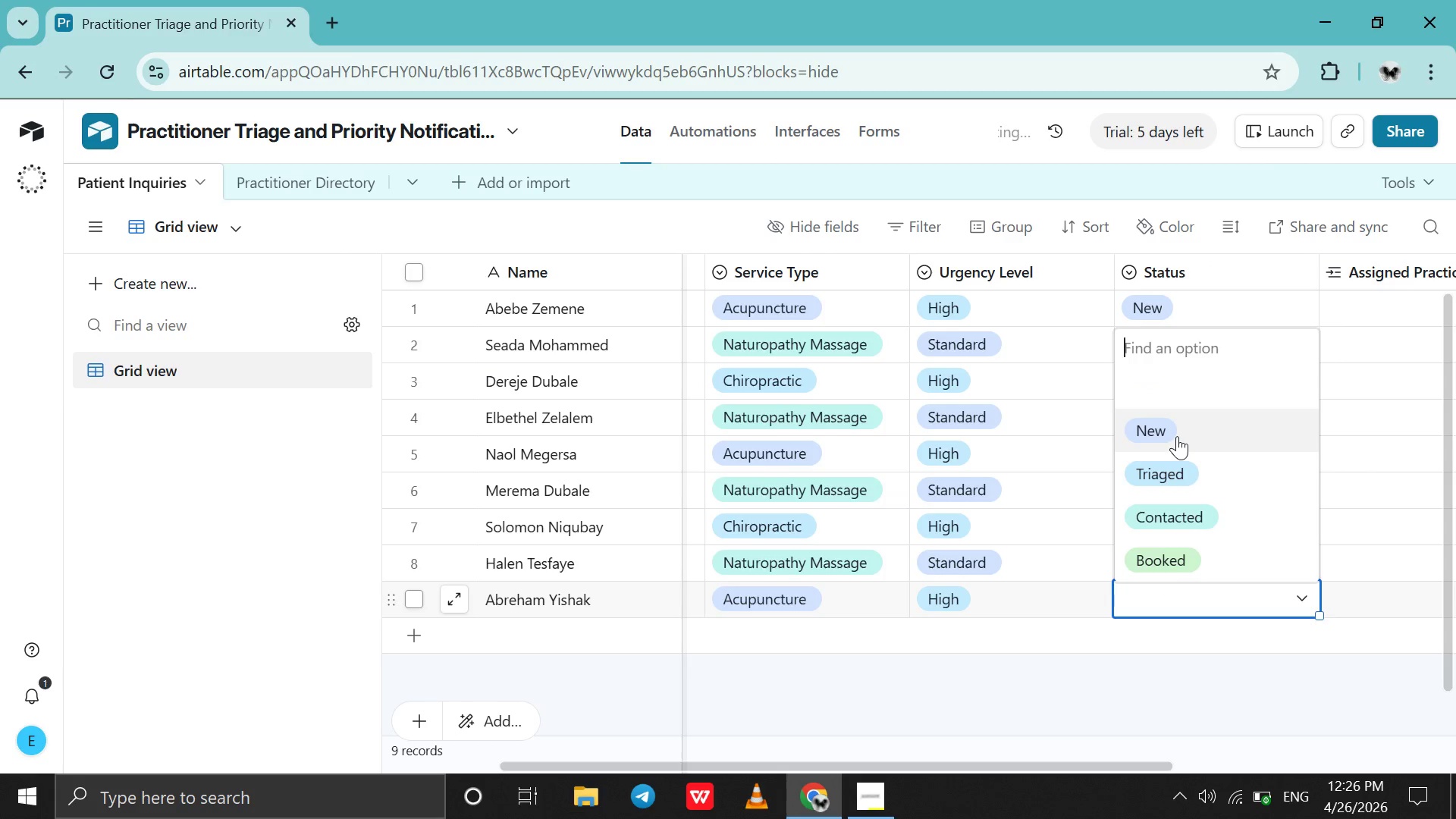 
left_click([1177, 436])
 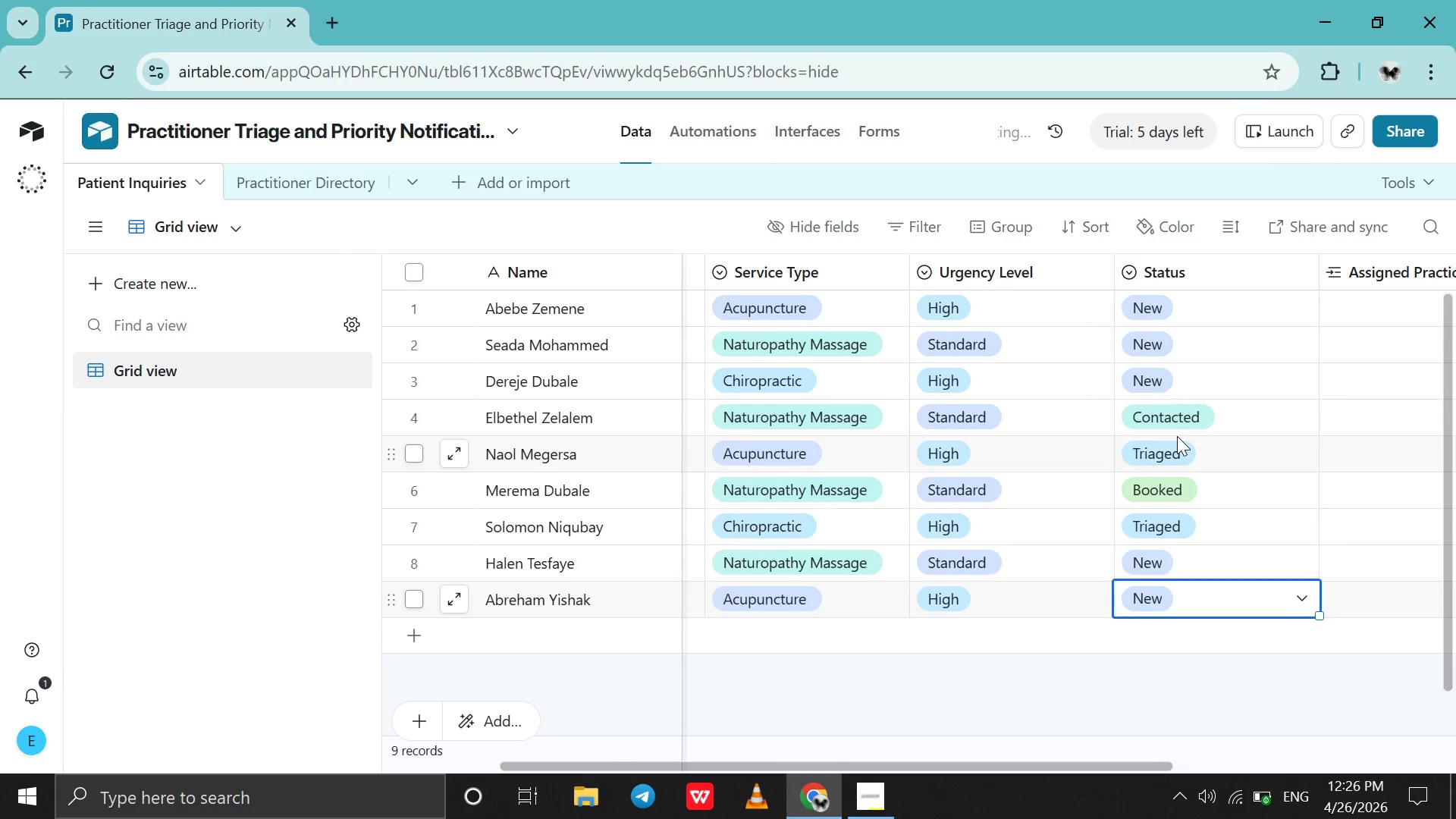 
scroll: coordinate [1177, 436], scroll_direction: down, amount: 4.0
 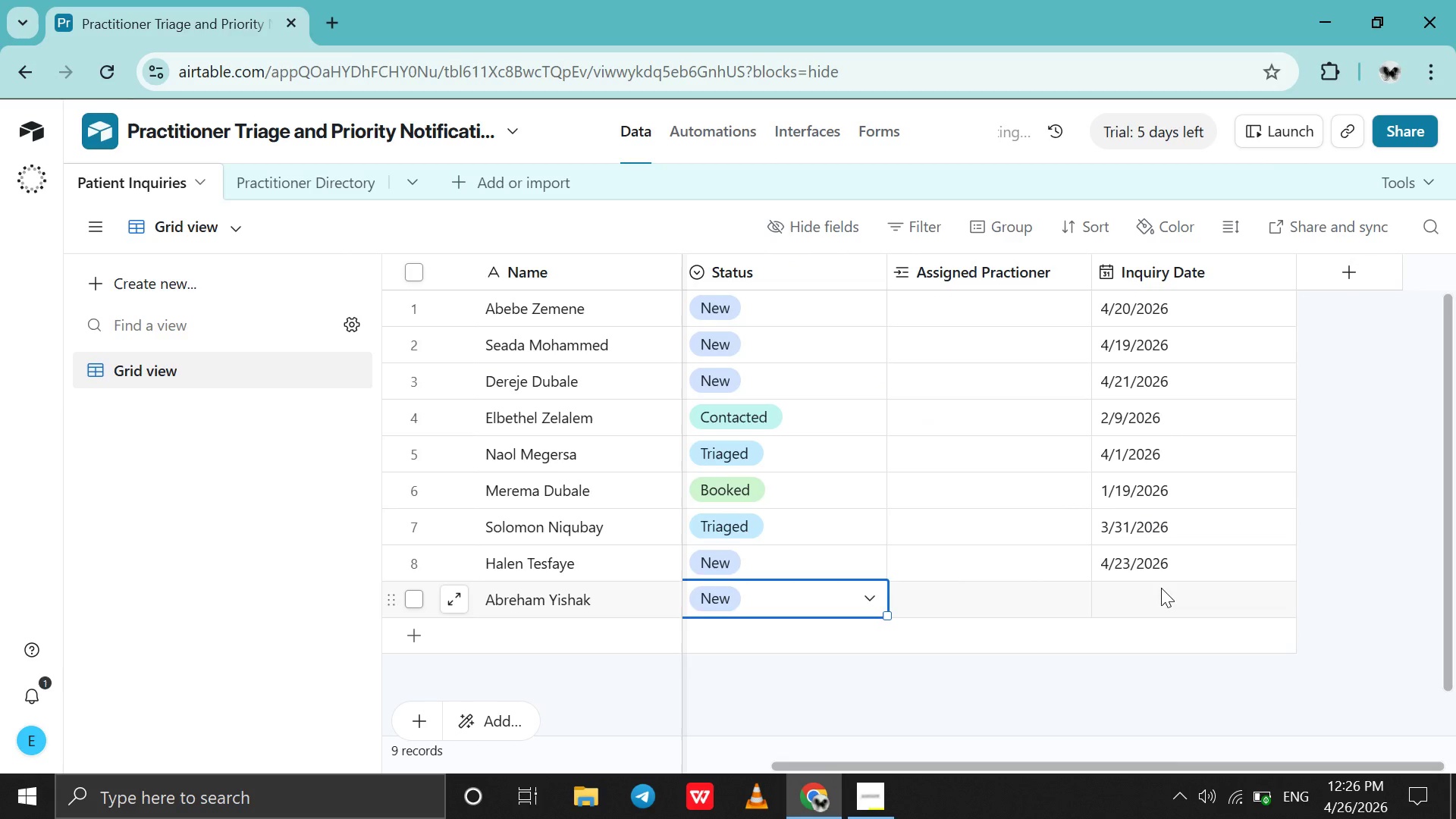 
double_click([1161, 588])
 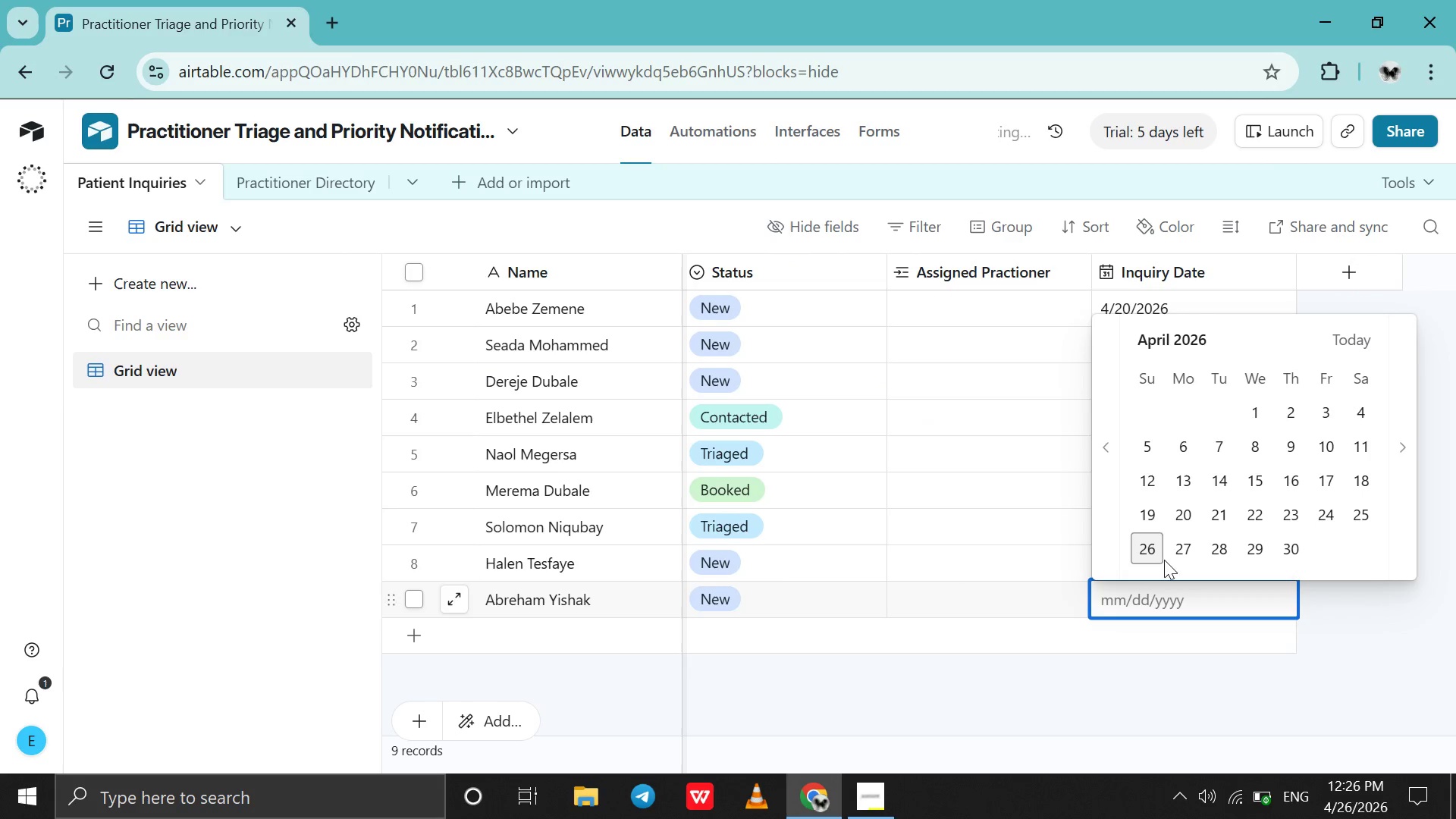 
left_click([1183, 507])
 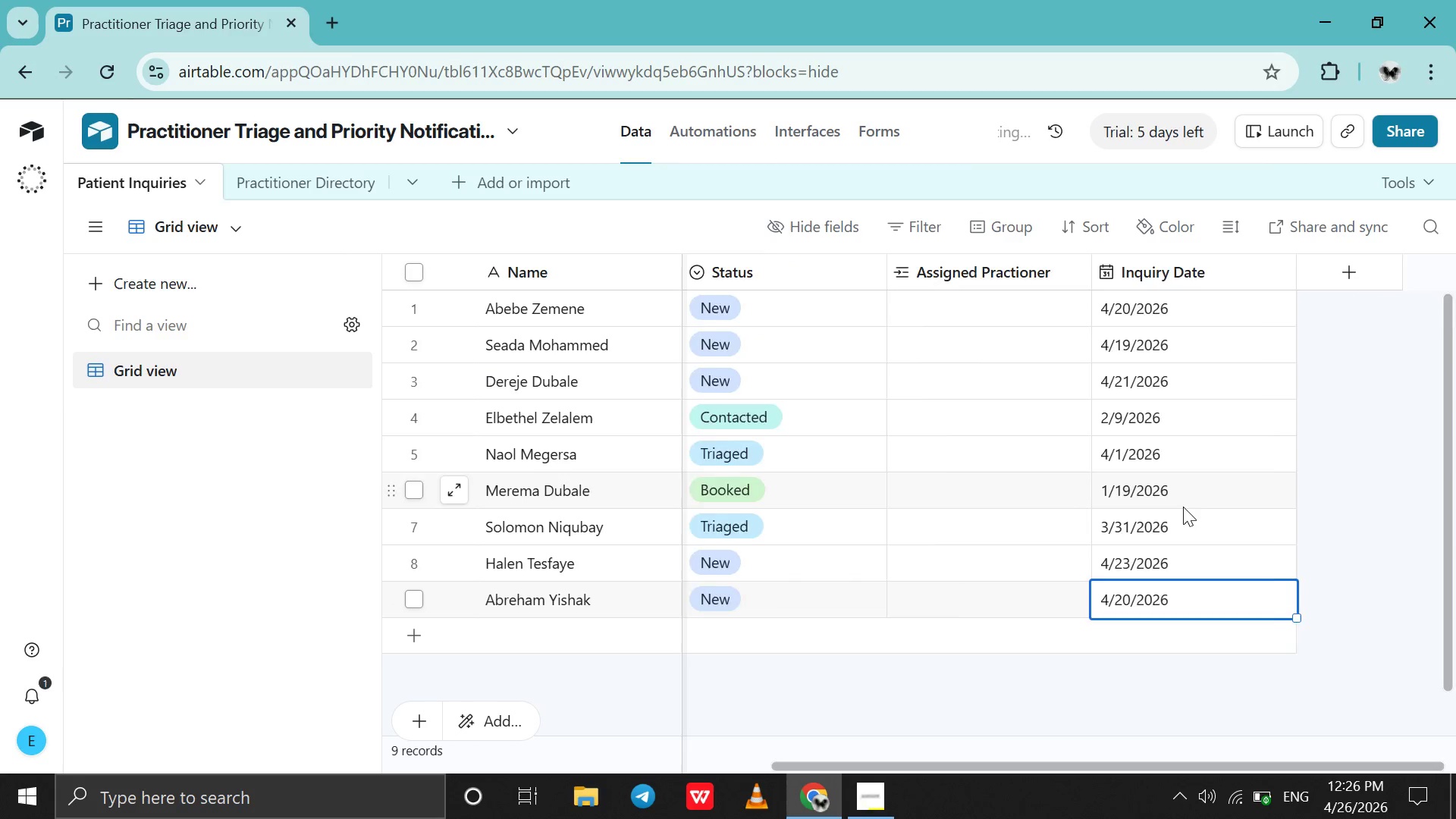 
scroll: coordinate [1183, 507], scroll_direction: up, amount: 38.0
 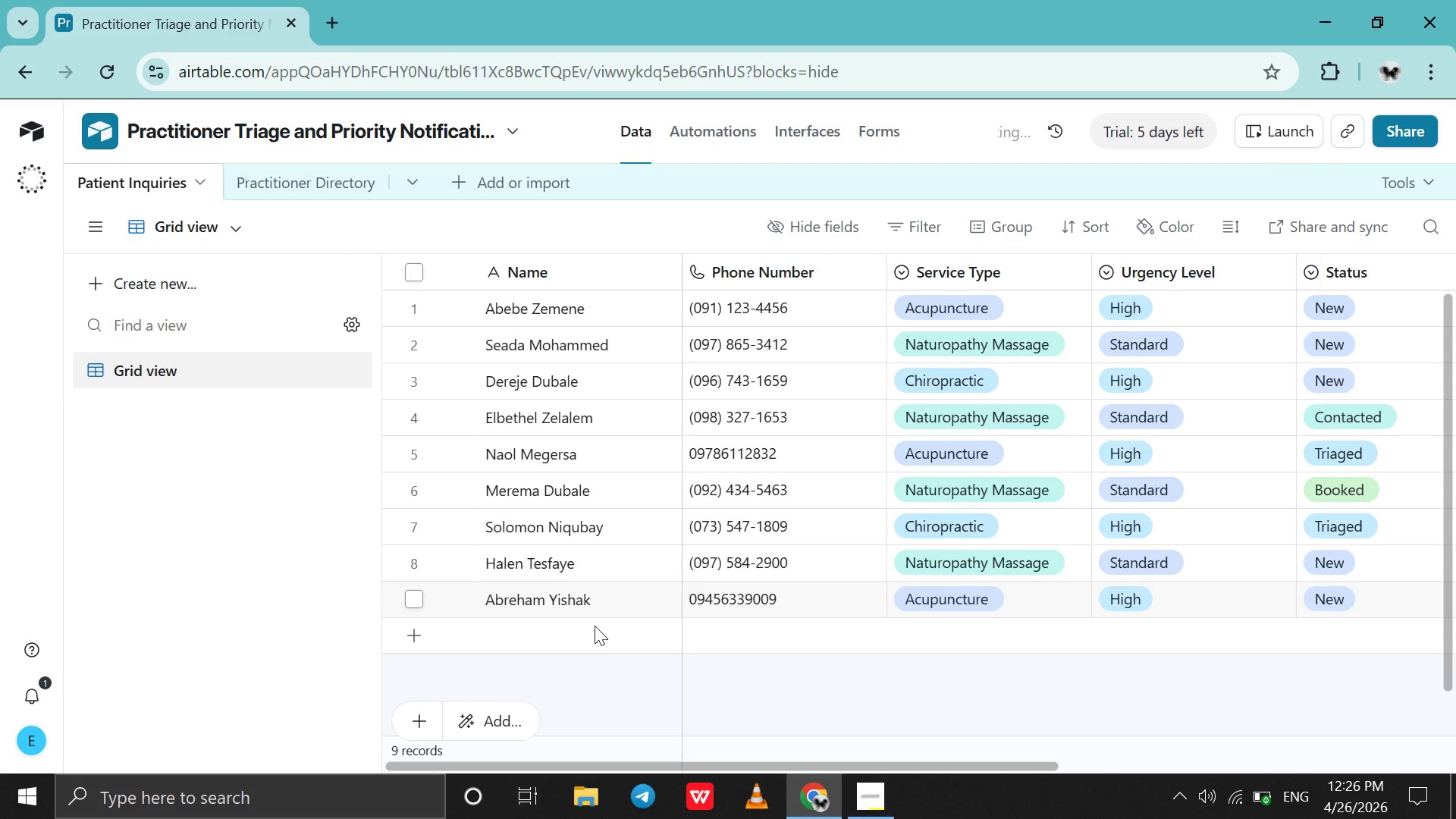 
double_click([596, 626])
 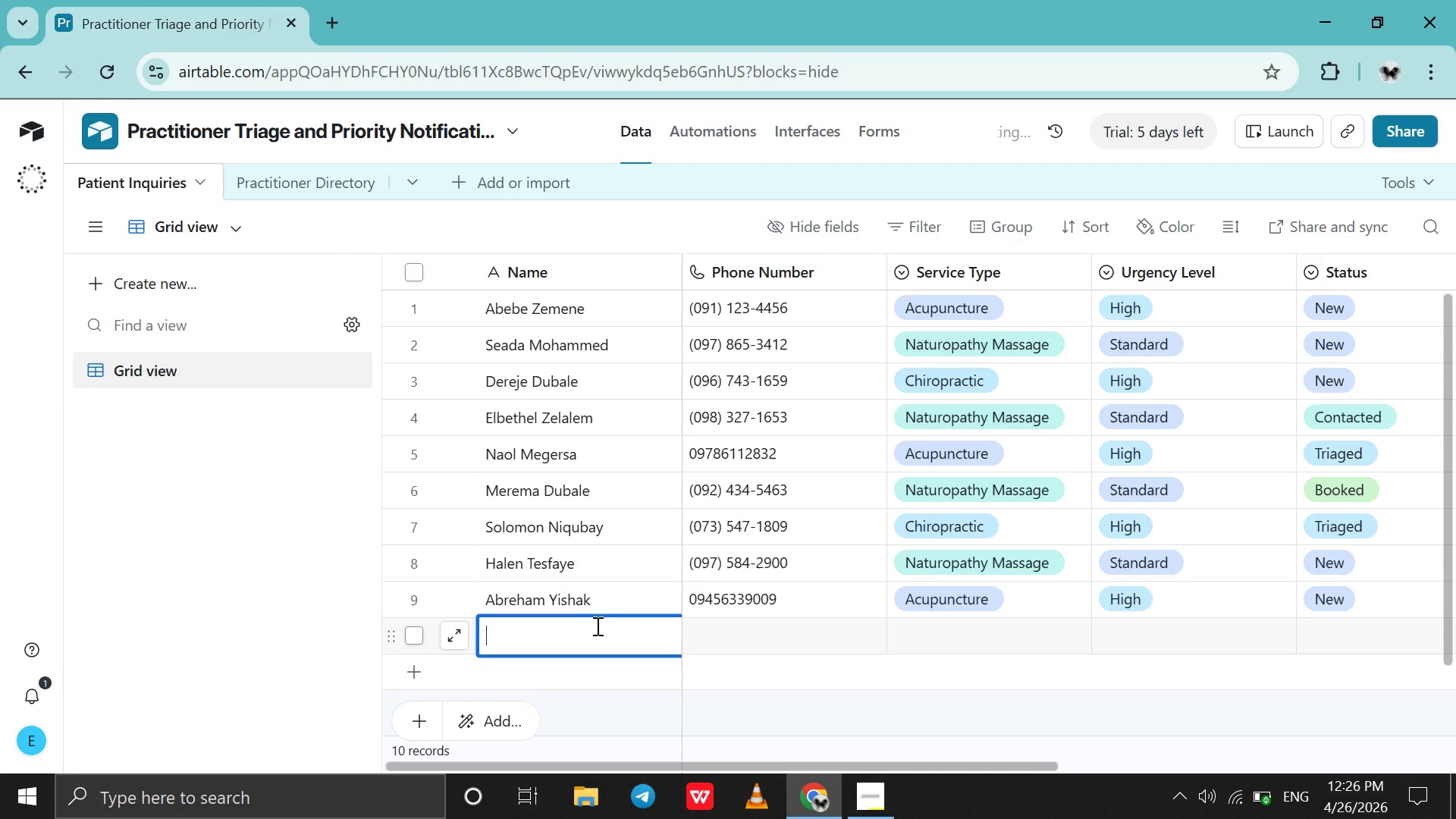 
wait(8.52)
 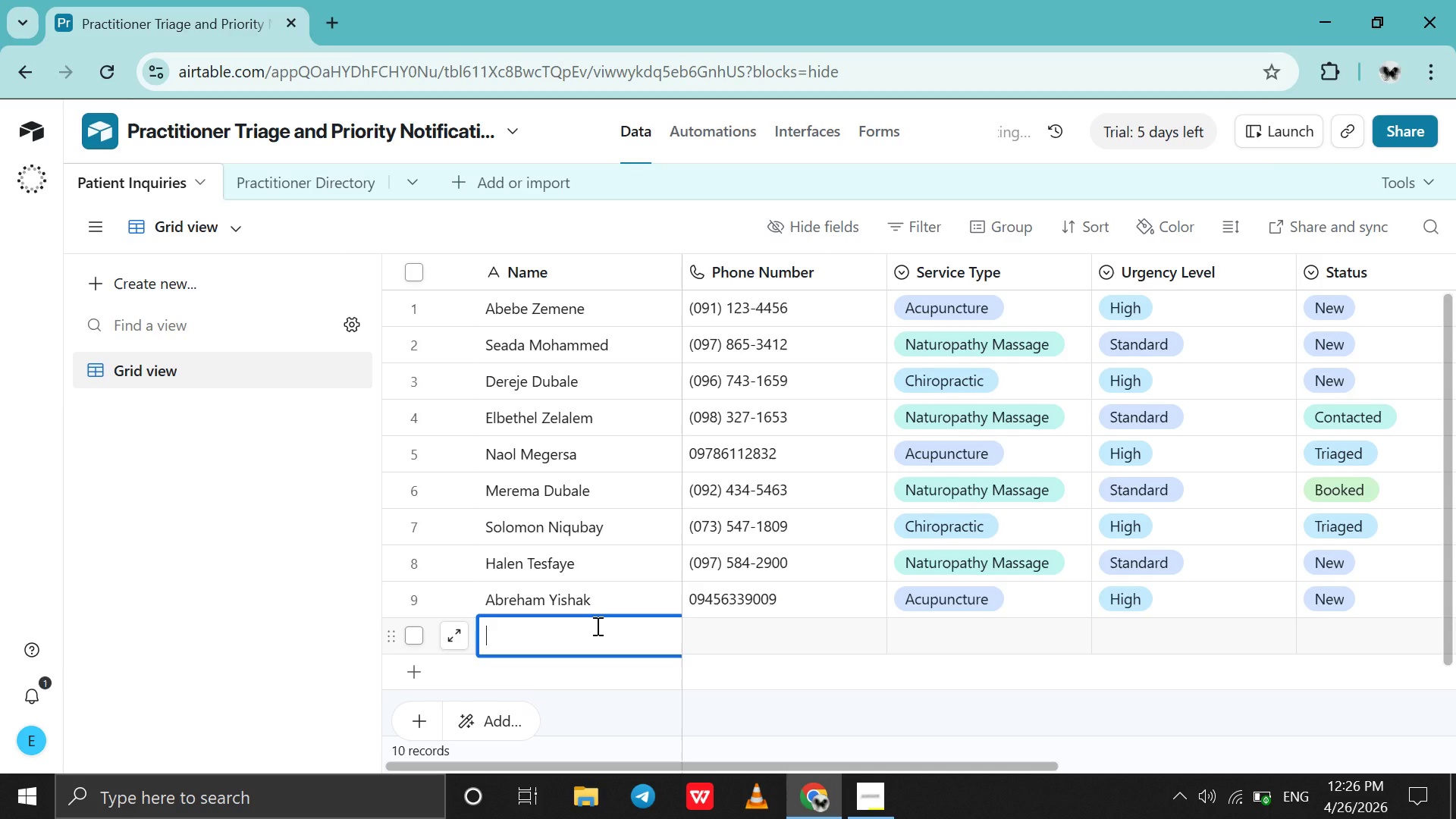 
type(Semay Merhatsdk)
key(Tab)
type(0913562736)
 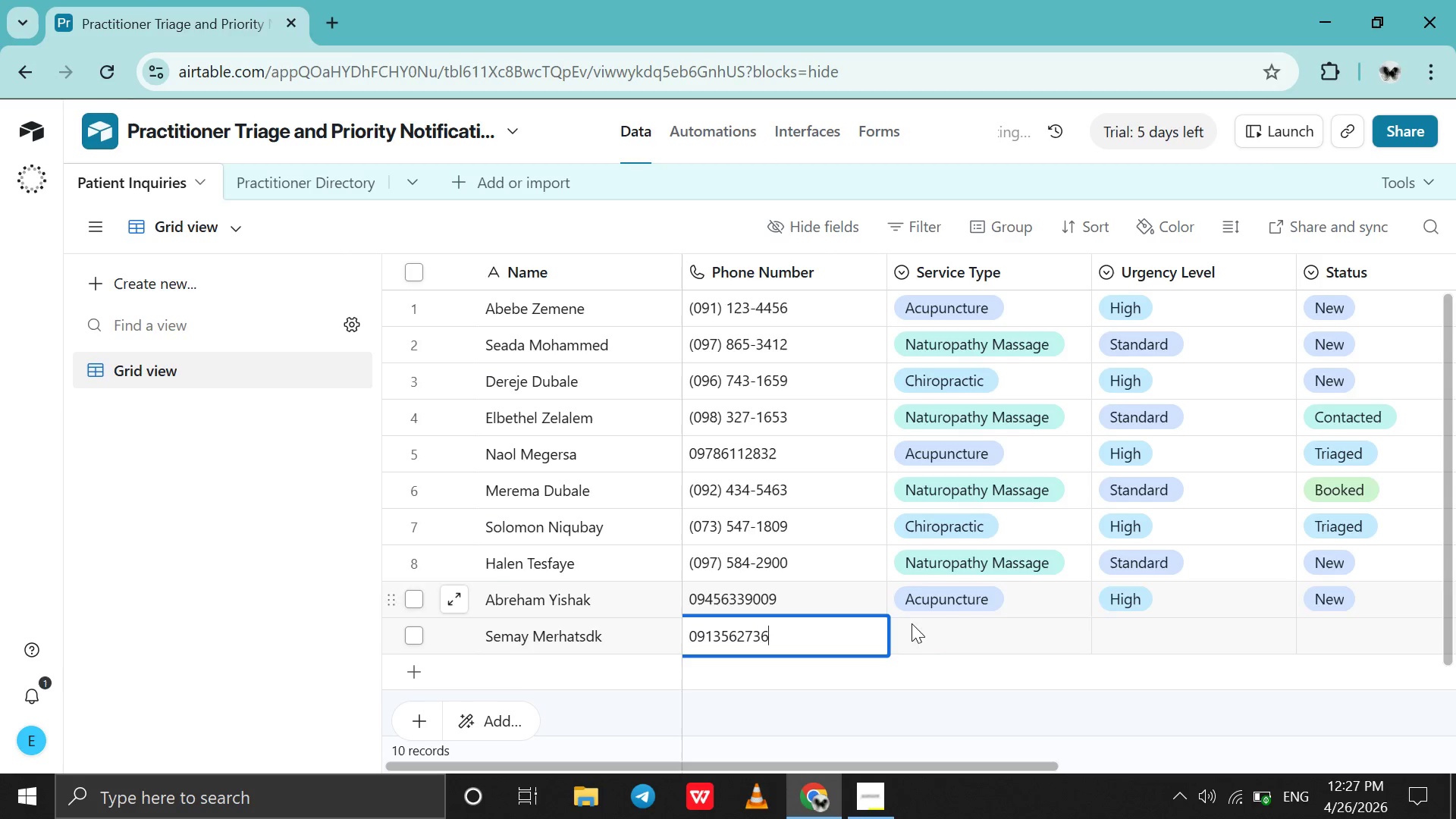 
double_click([934, 630])
 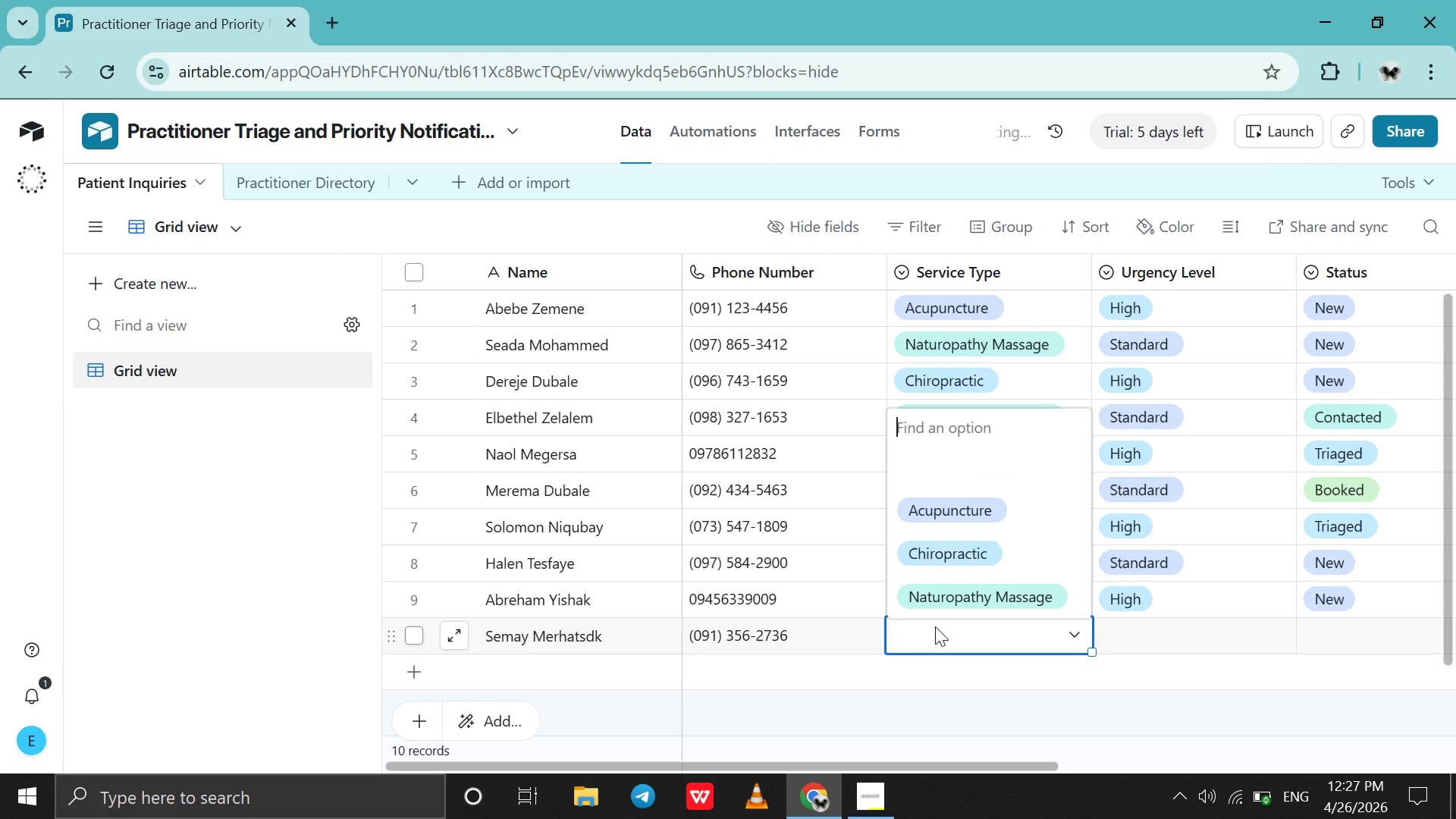 
left_click([949, 601])
 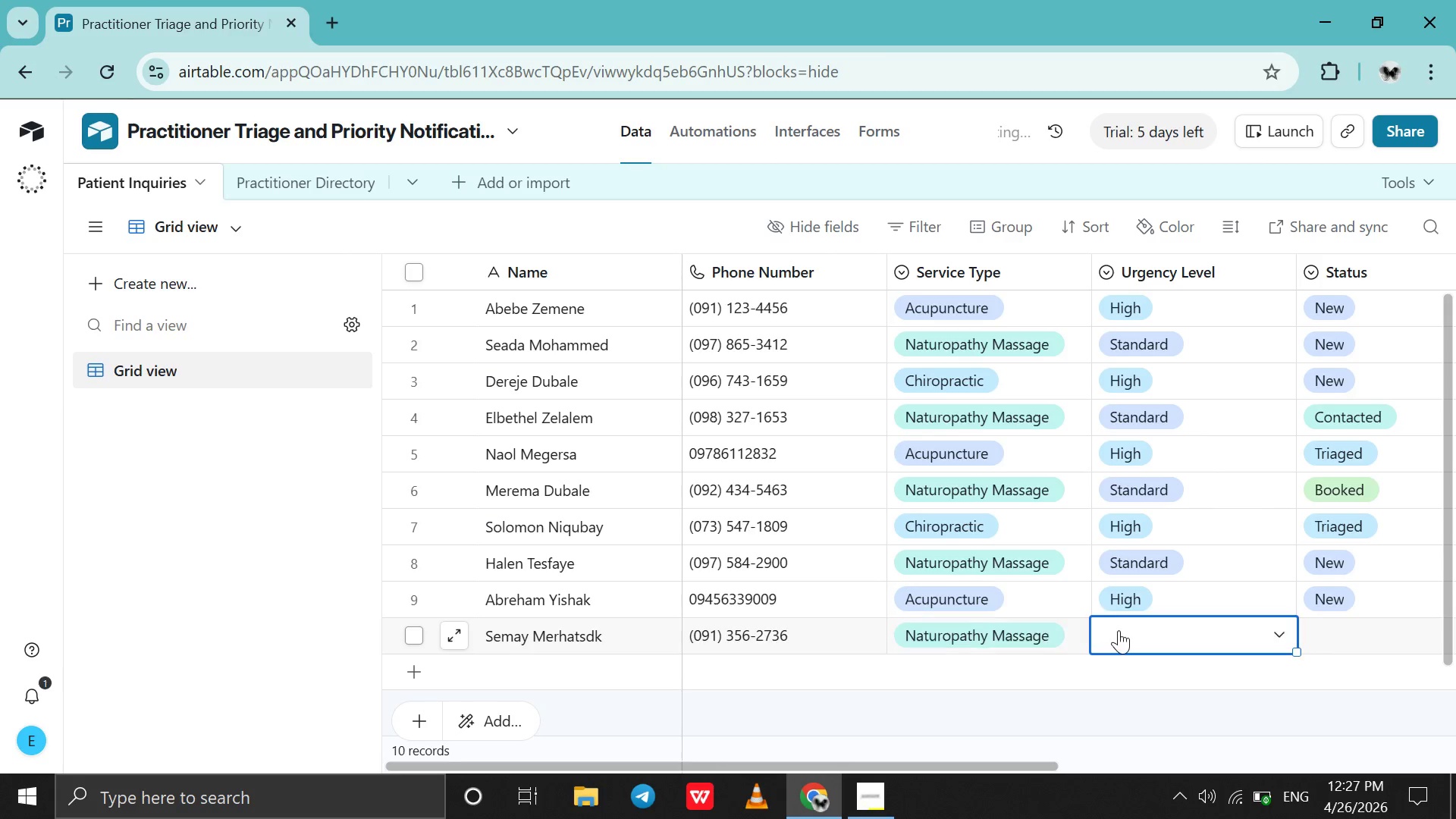 
double_click([1119, 630])
 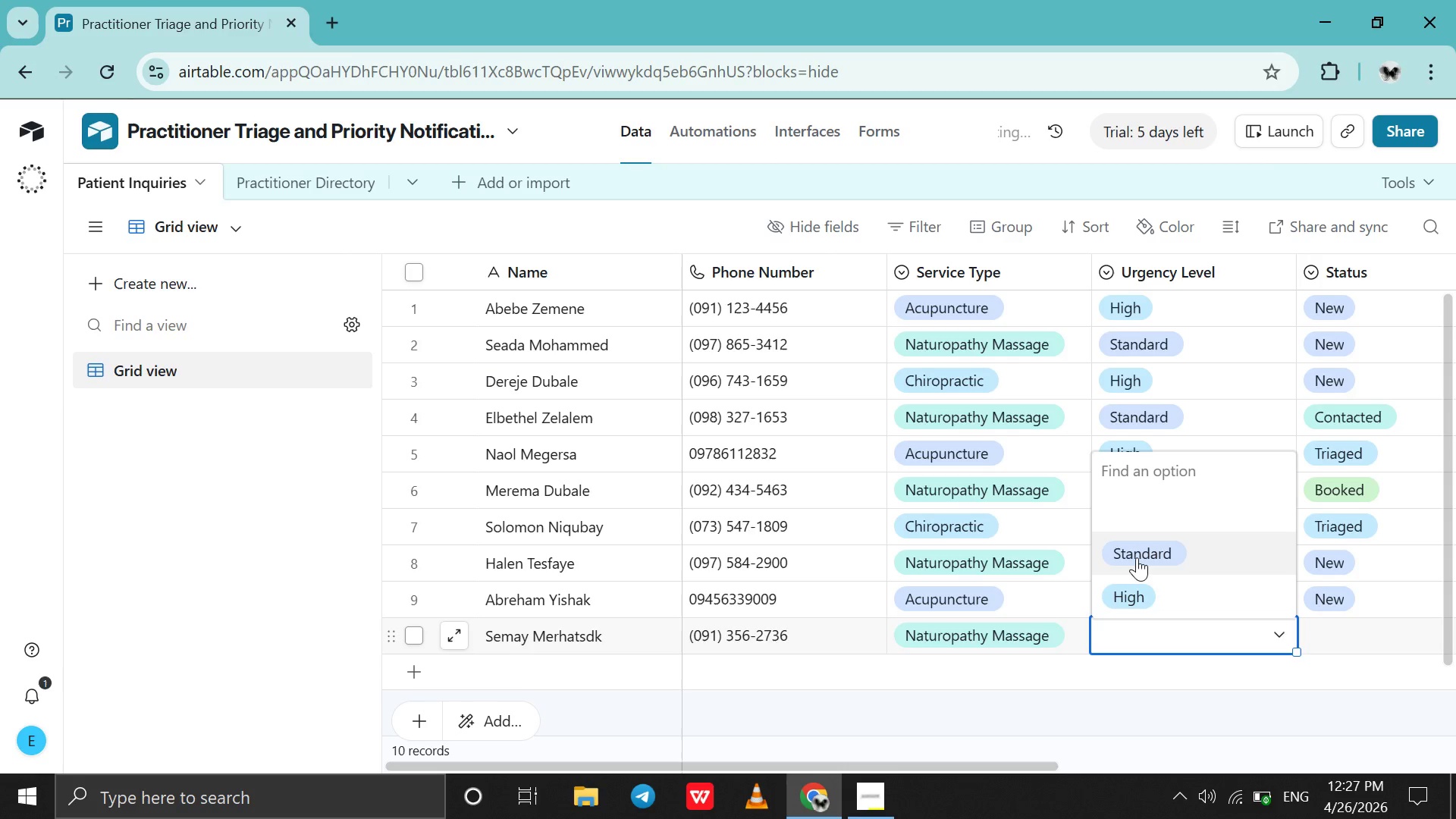 
left_click([1137, 557])
 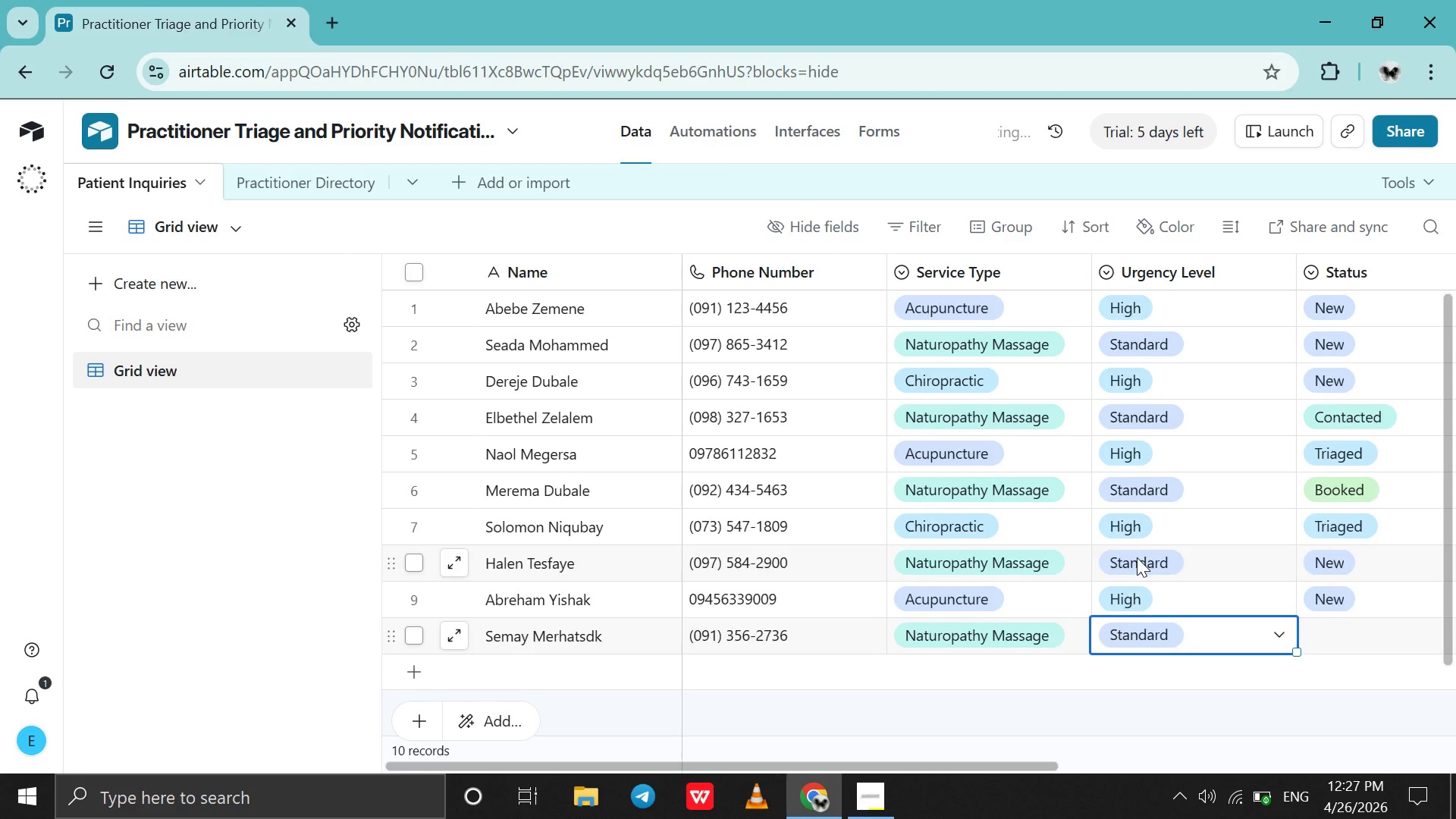 
scroll: coordinate [1137, 557], scroll_direction: down, amount: 1.0
 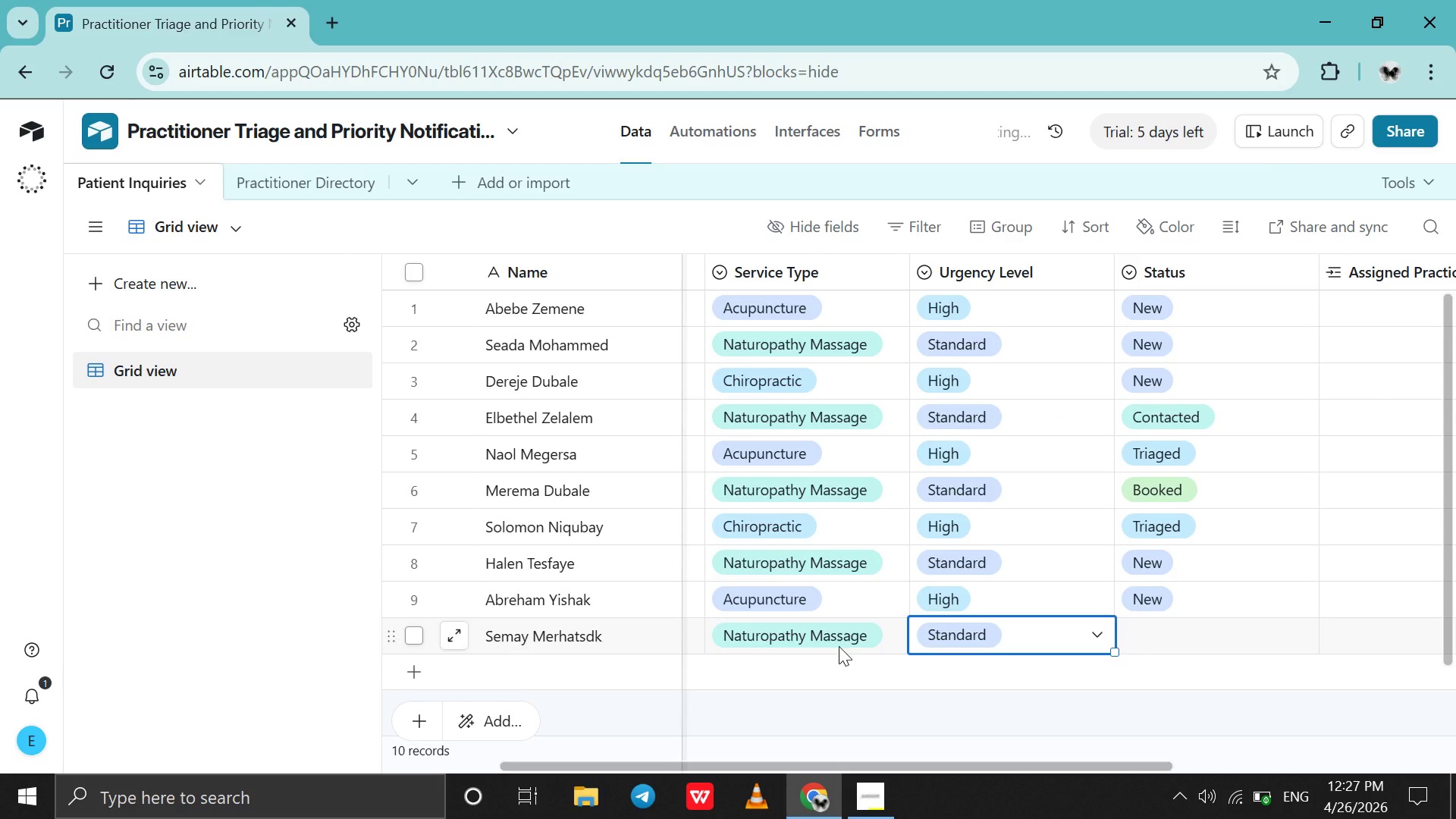 
double_click([843, 643])
 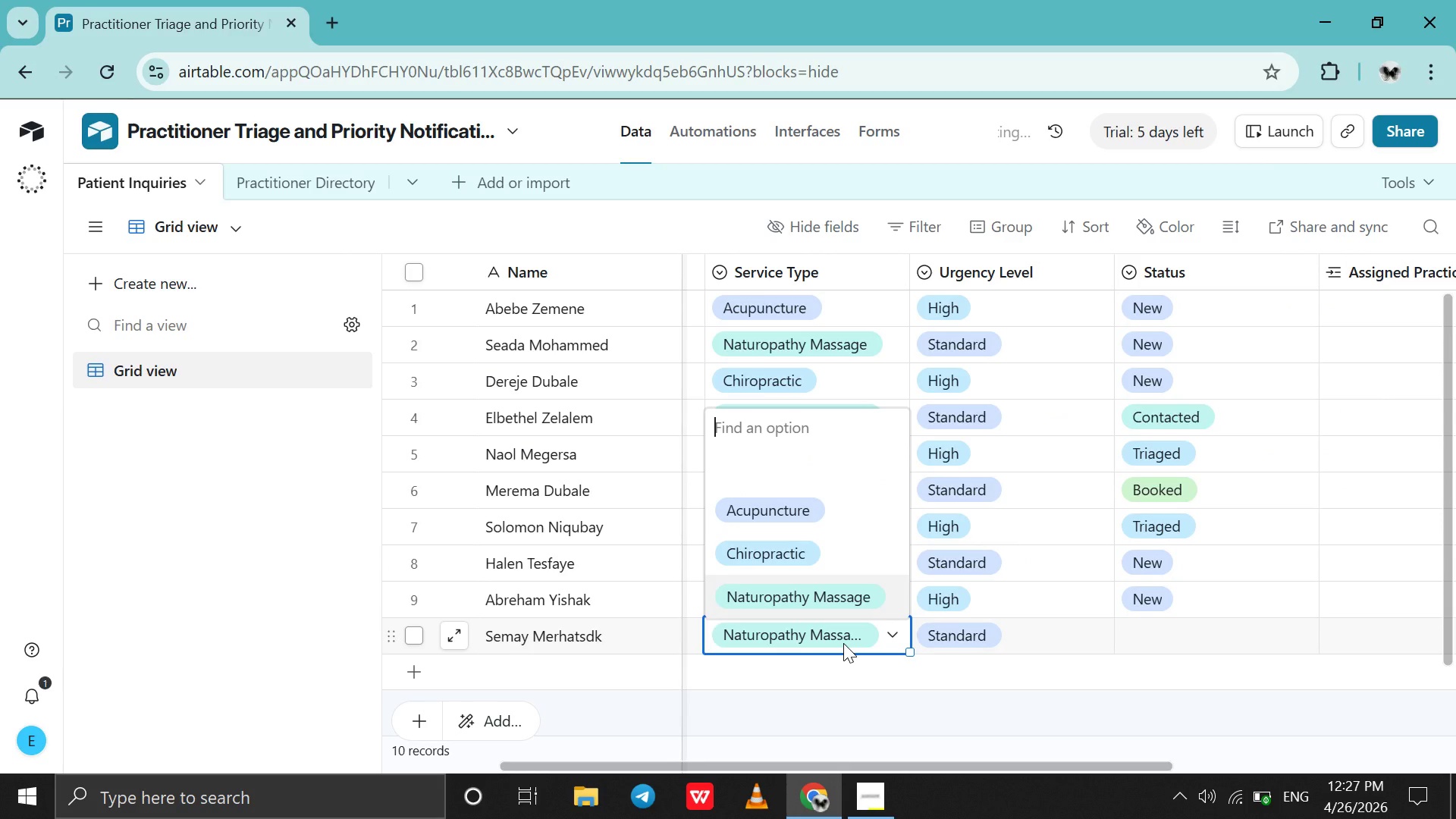 
key(Backspace)
 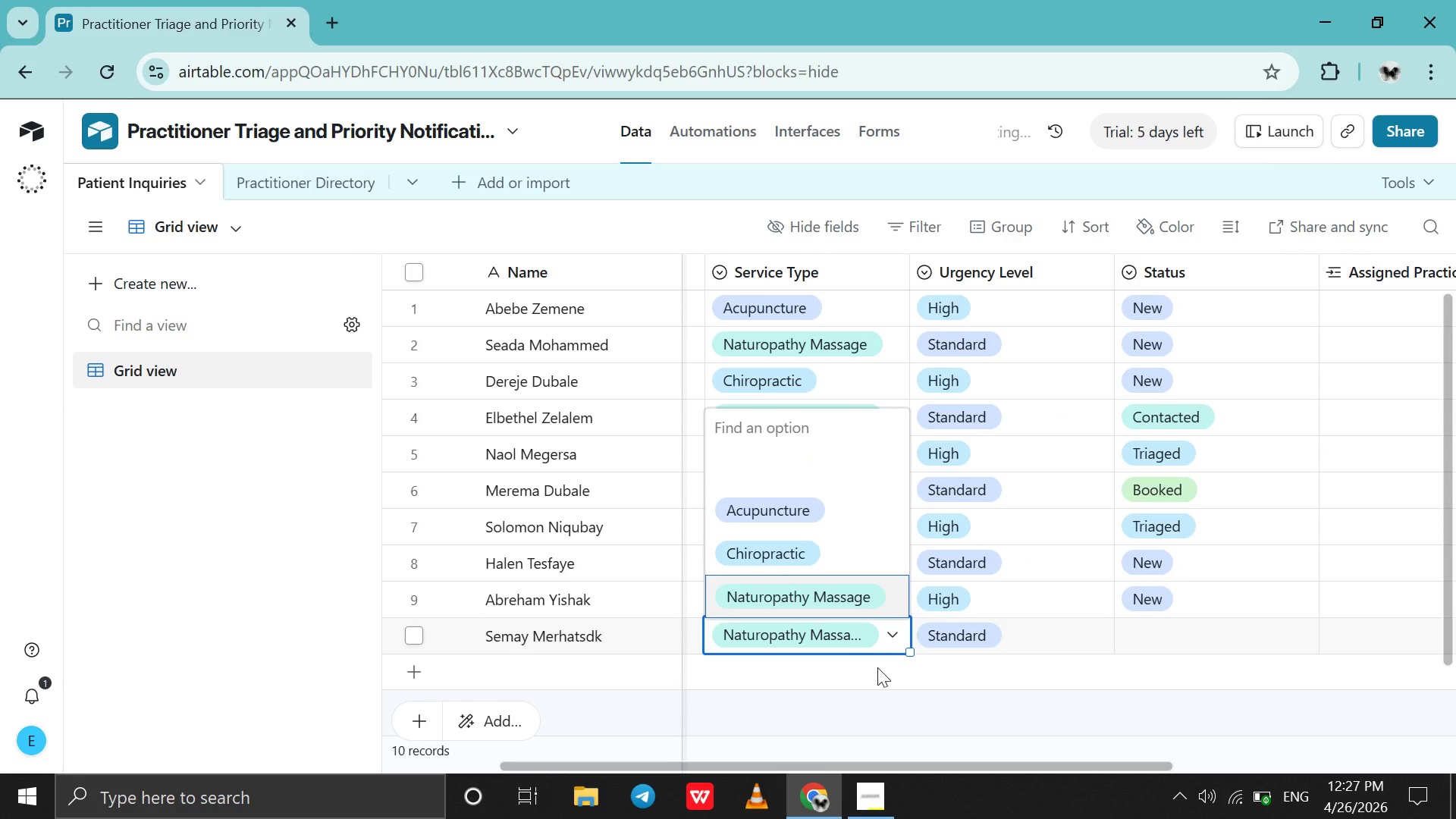 
left_click([877, 667])
 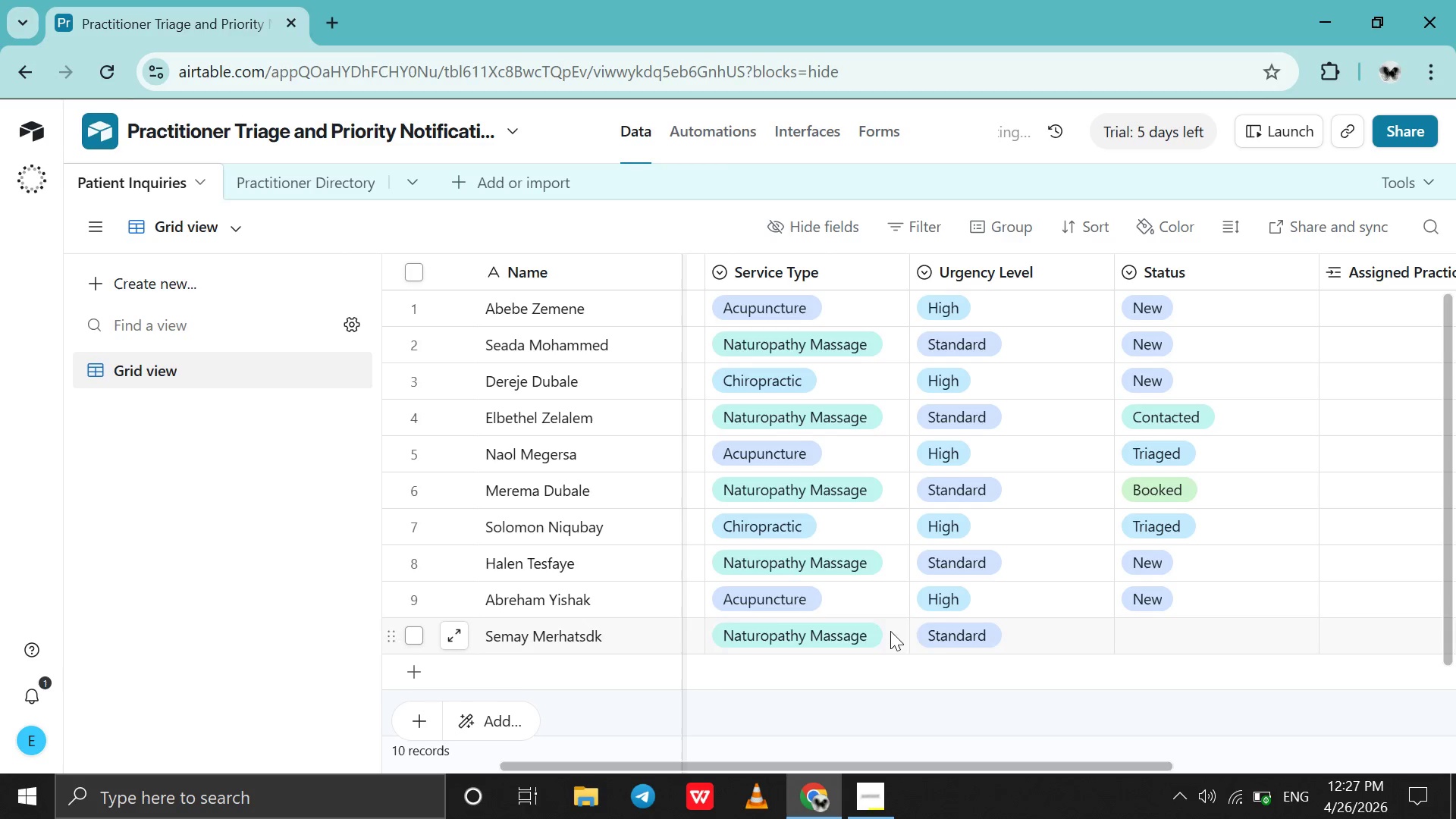 
double_click([890, 631])
 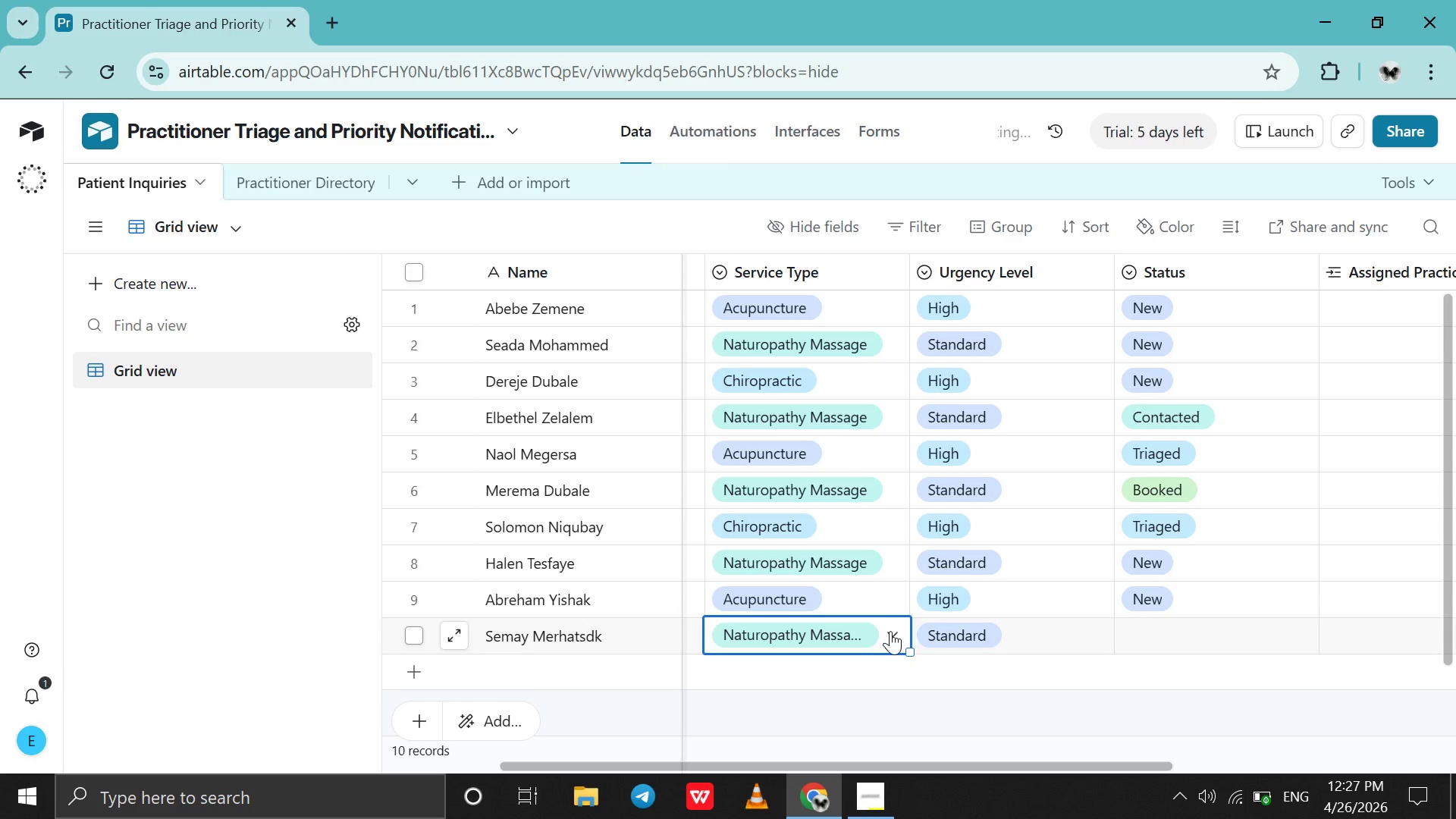 
triple_click([890, 631])
 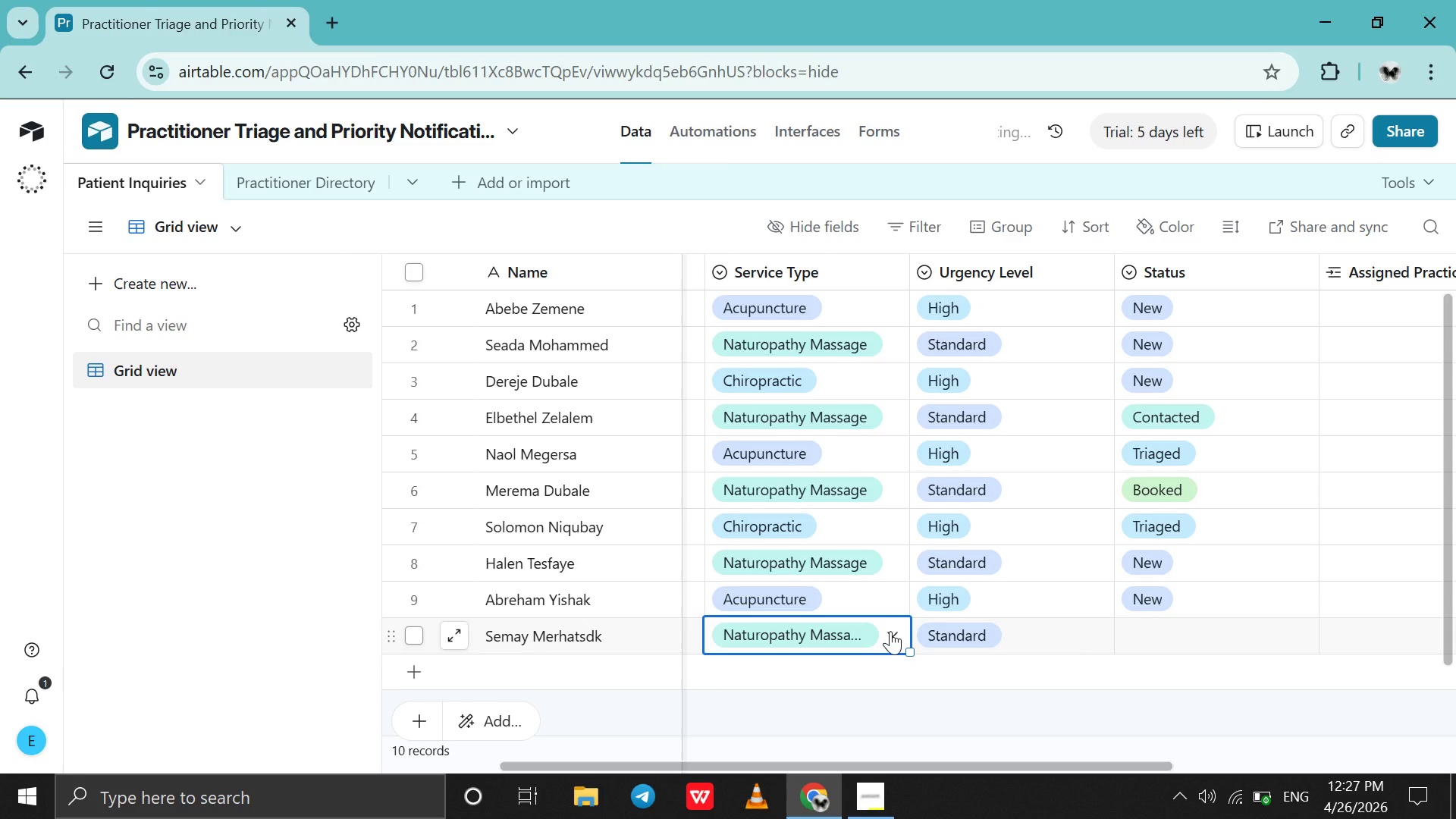 
left_click([890, 631])
 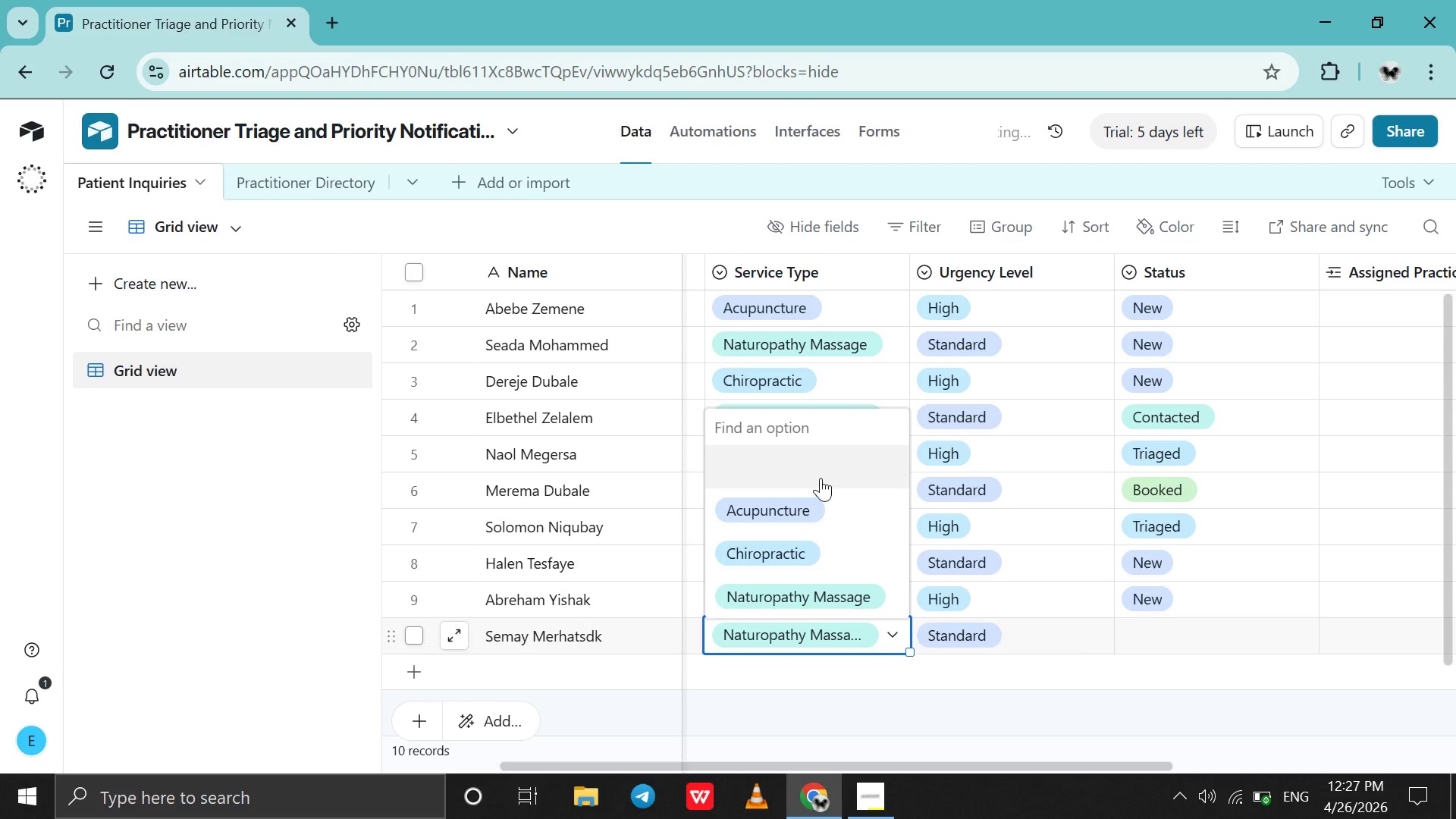 
left_click([820, 478])
 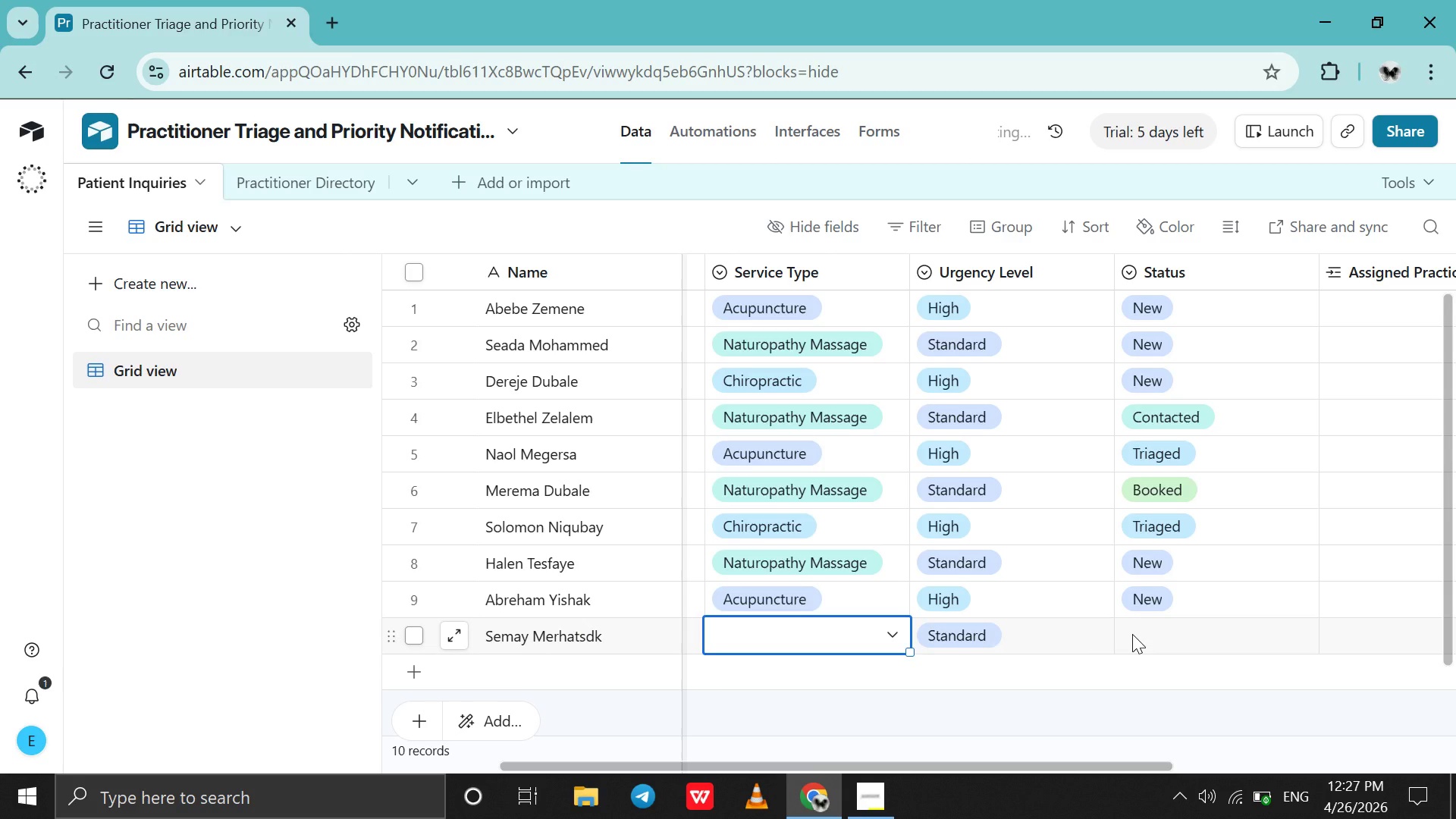 
left_click([1141, 634])
 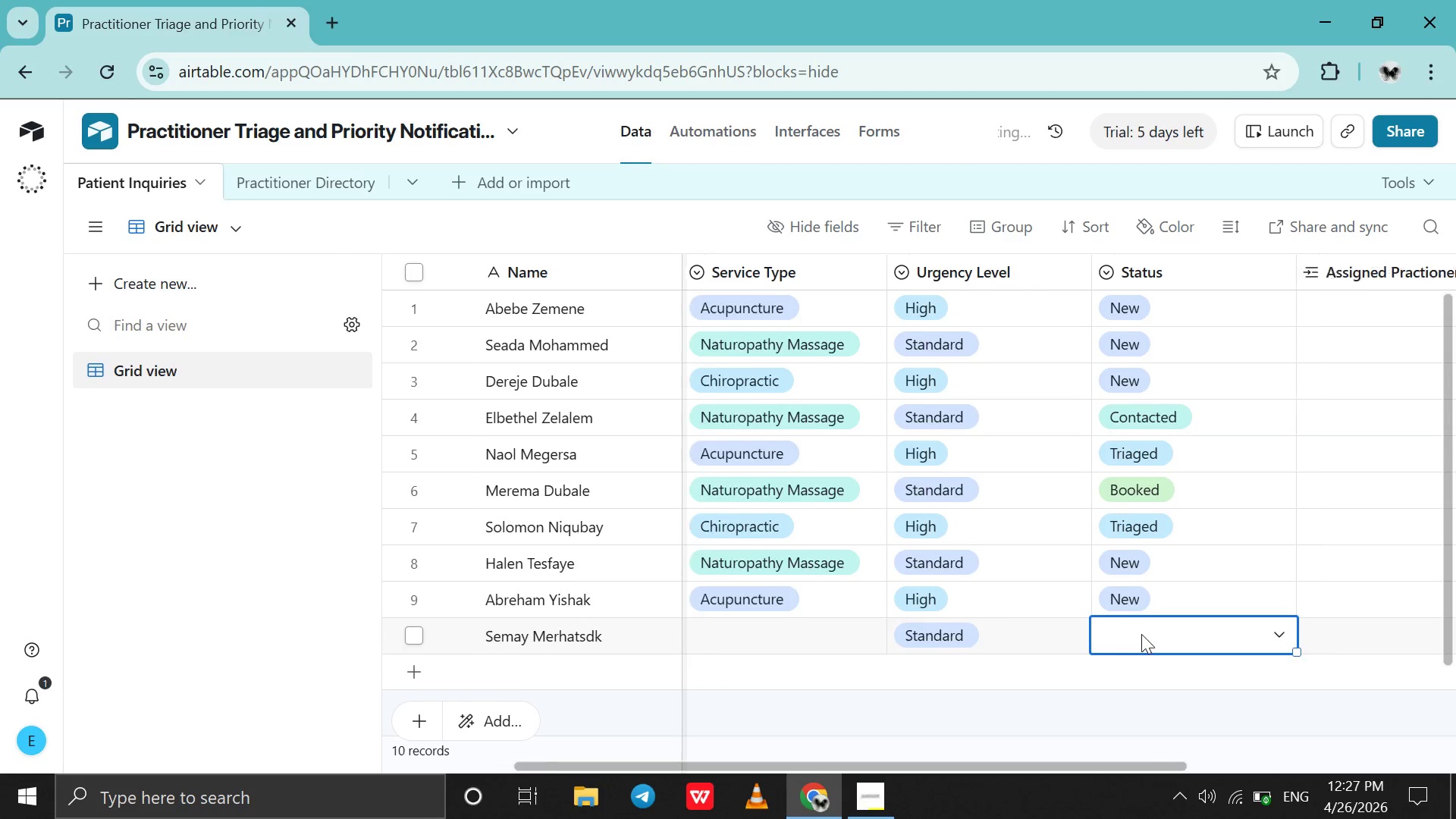 
left_click([1141, 634])
 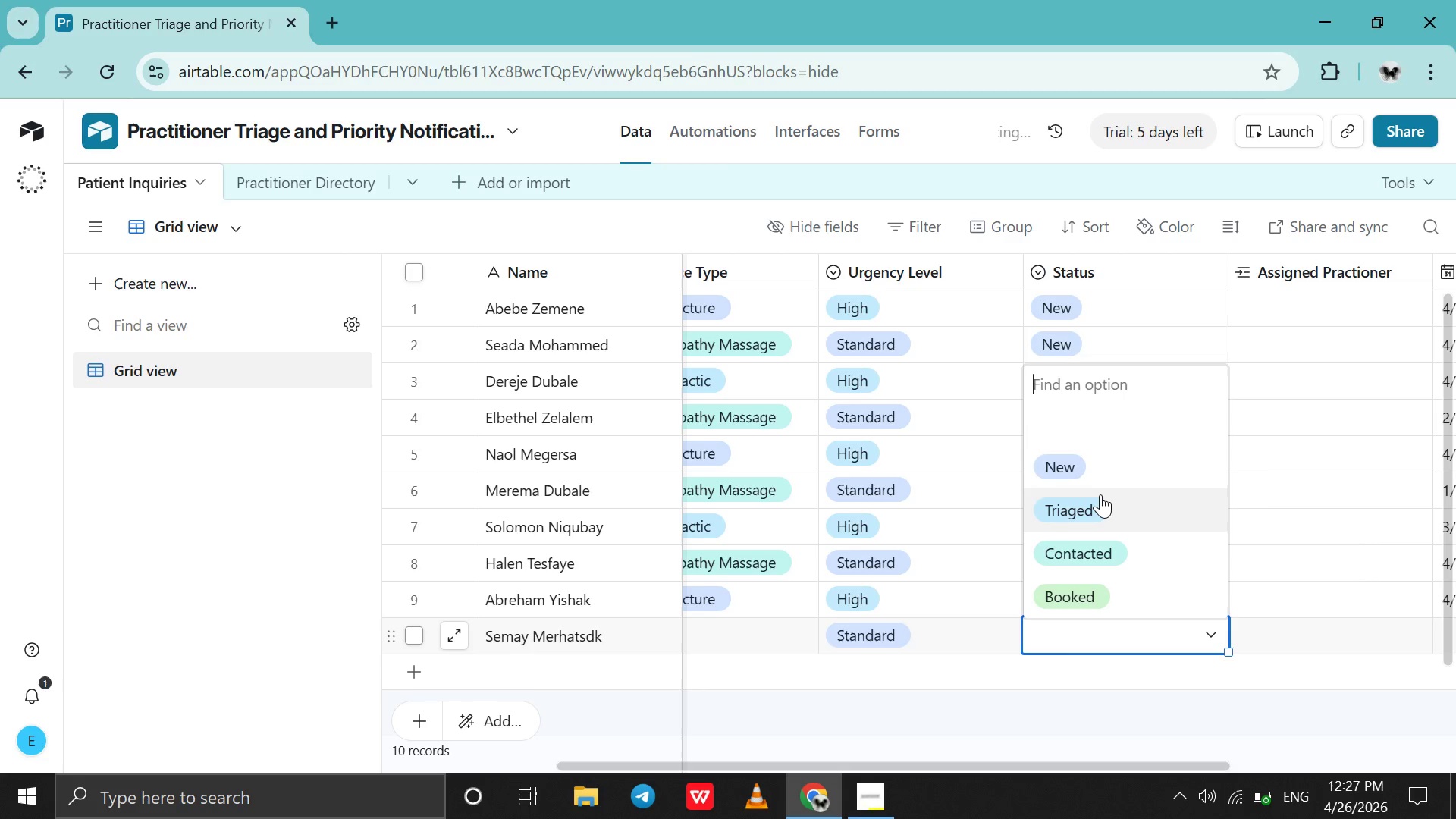 
scroll: coordinate [1141, 634], scroll_direction: none, amount: 0.0
 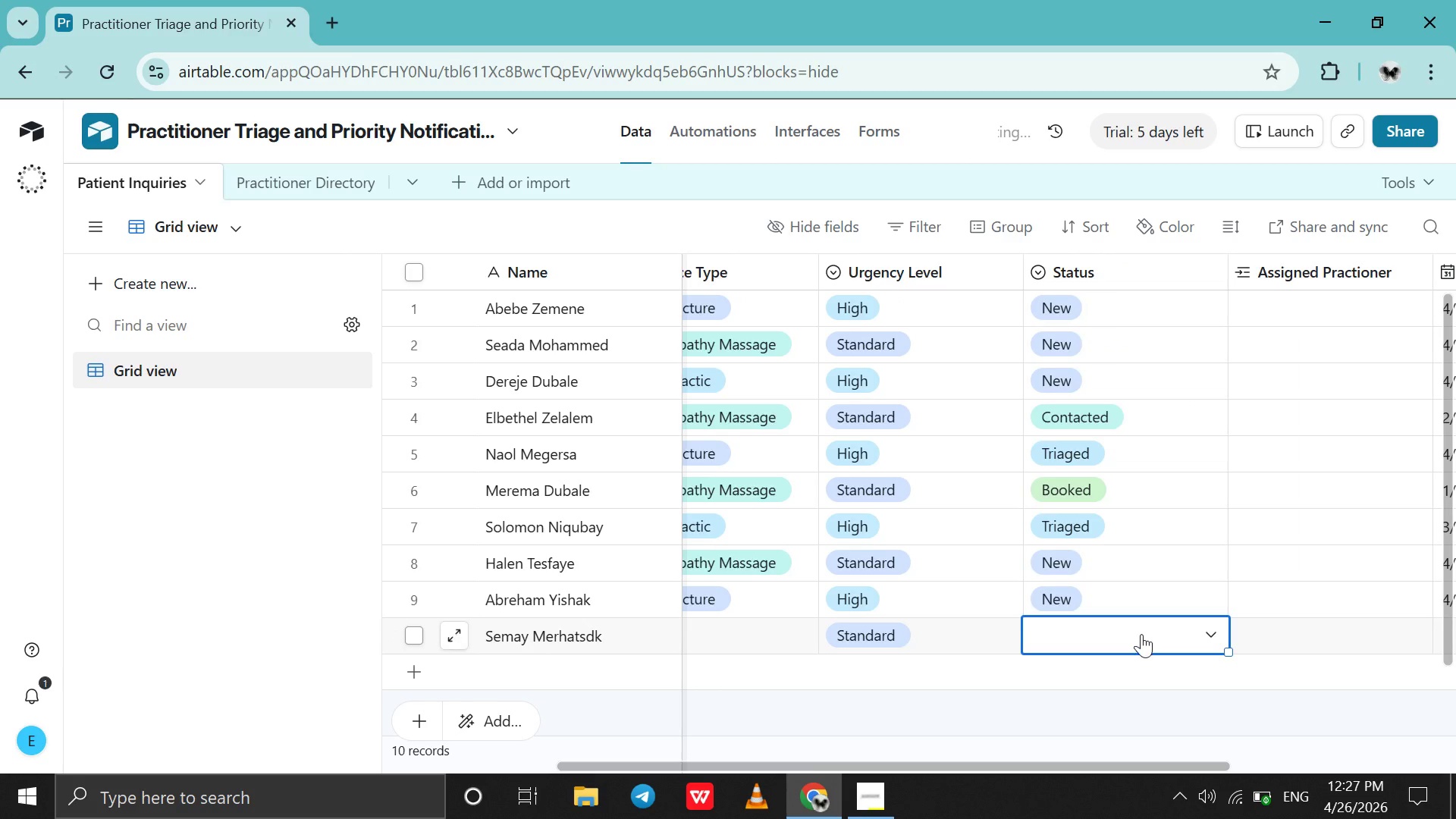 
left_click([1100, 494])
 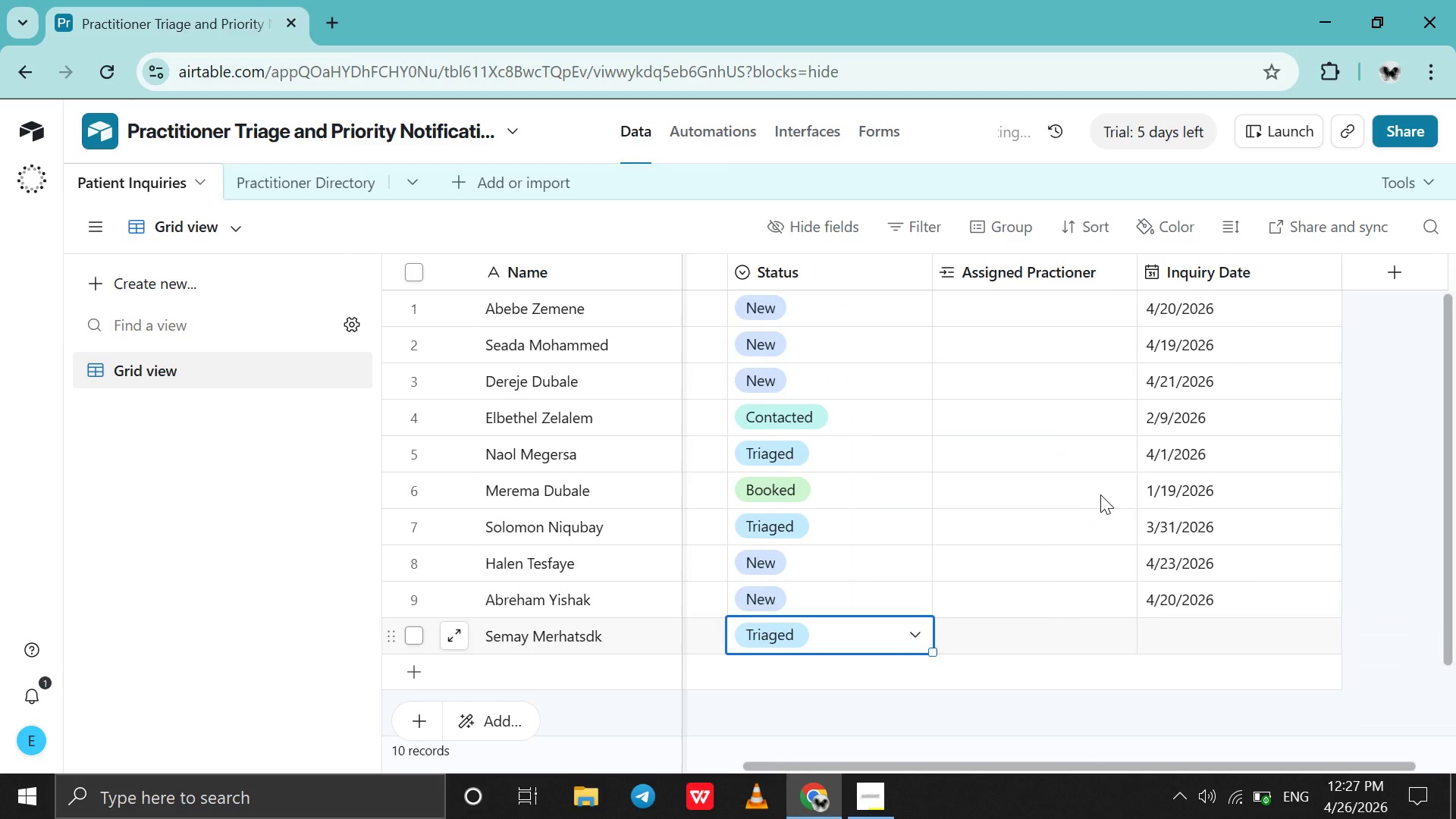 
scroll: coordinate [1100, 494], scroll_direction: down, amount: 5.0
 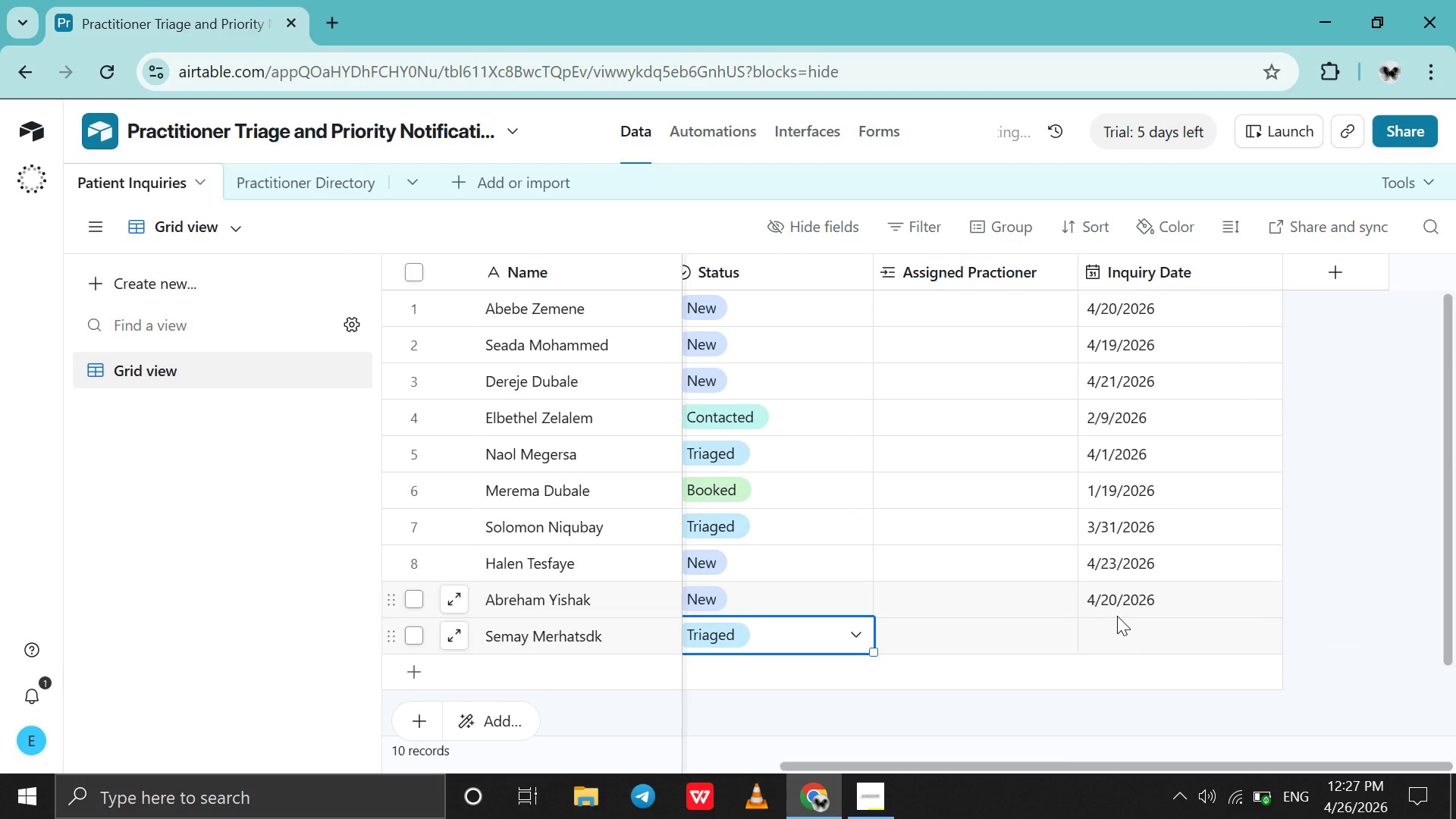 
scroll: coordinate [962, 638], scroll_direction: up, amount: 2.0
 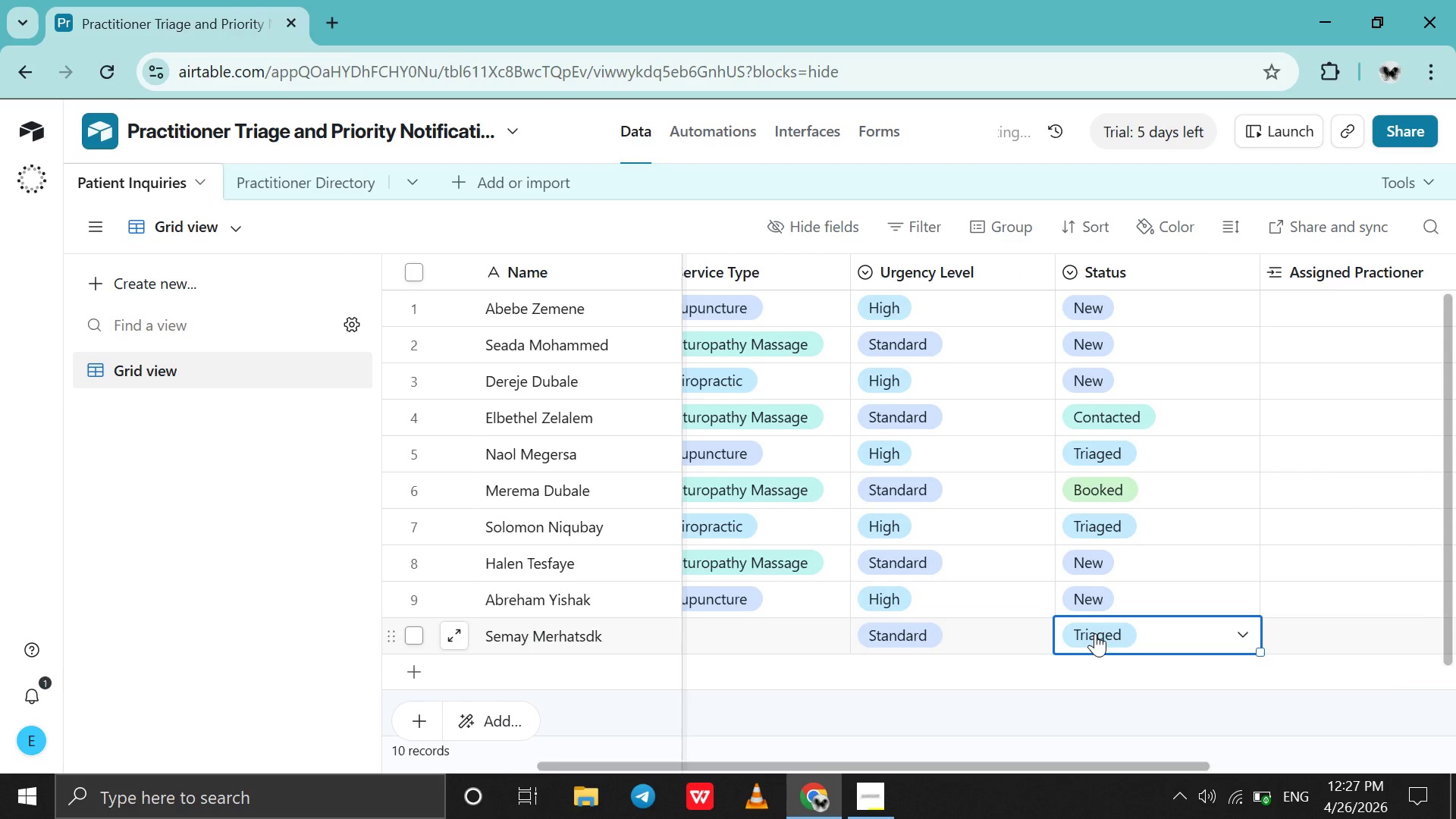 
double_click([1095, 633])
 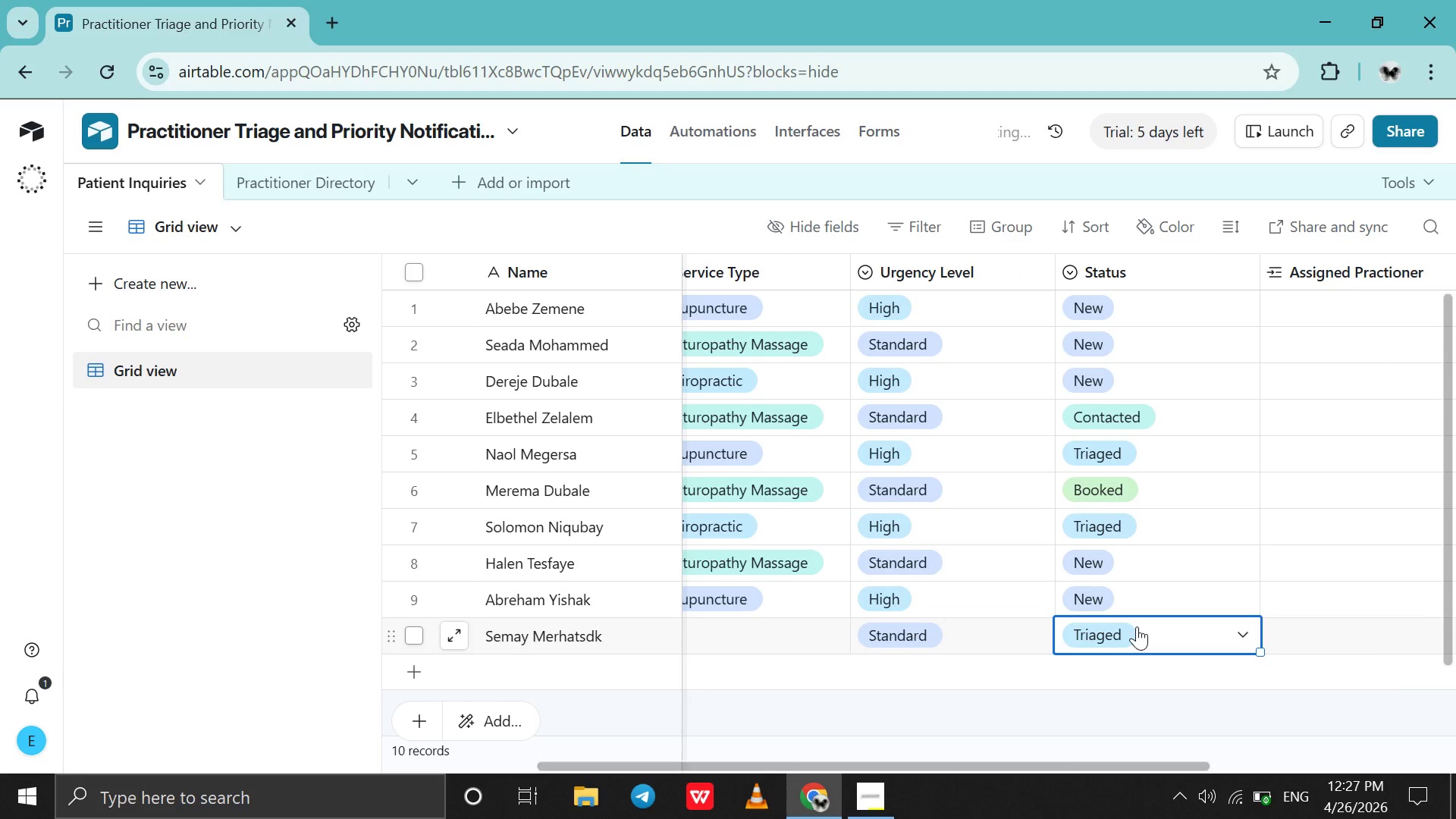 
left_click([1138, 626])
 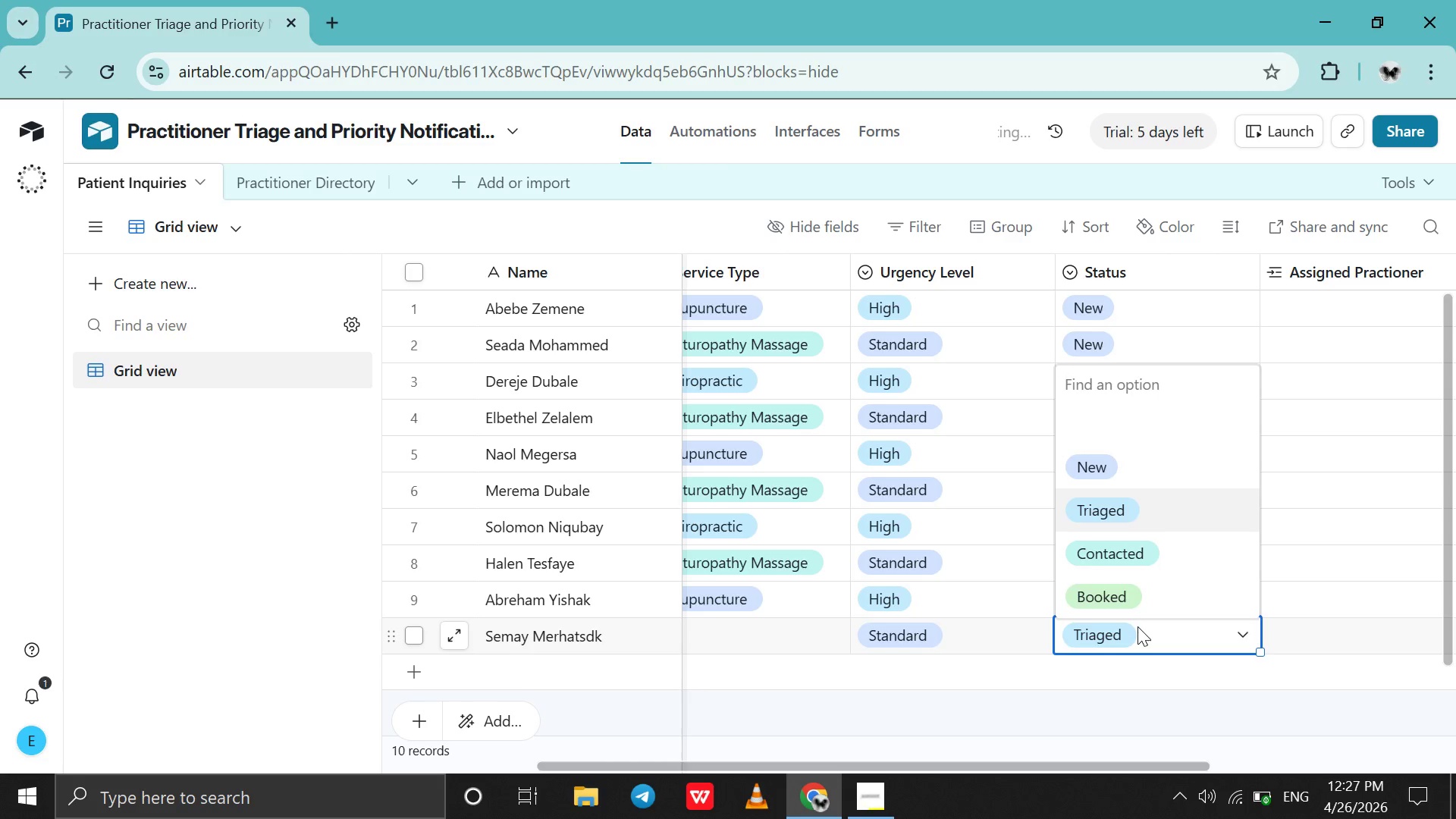 
left_click([1157, 460])
 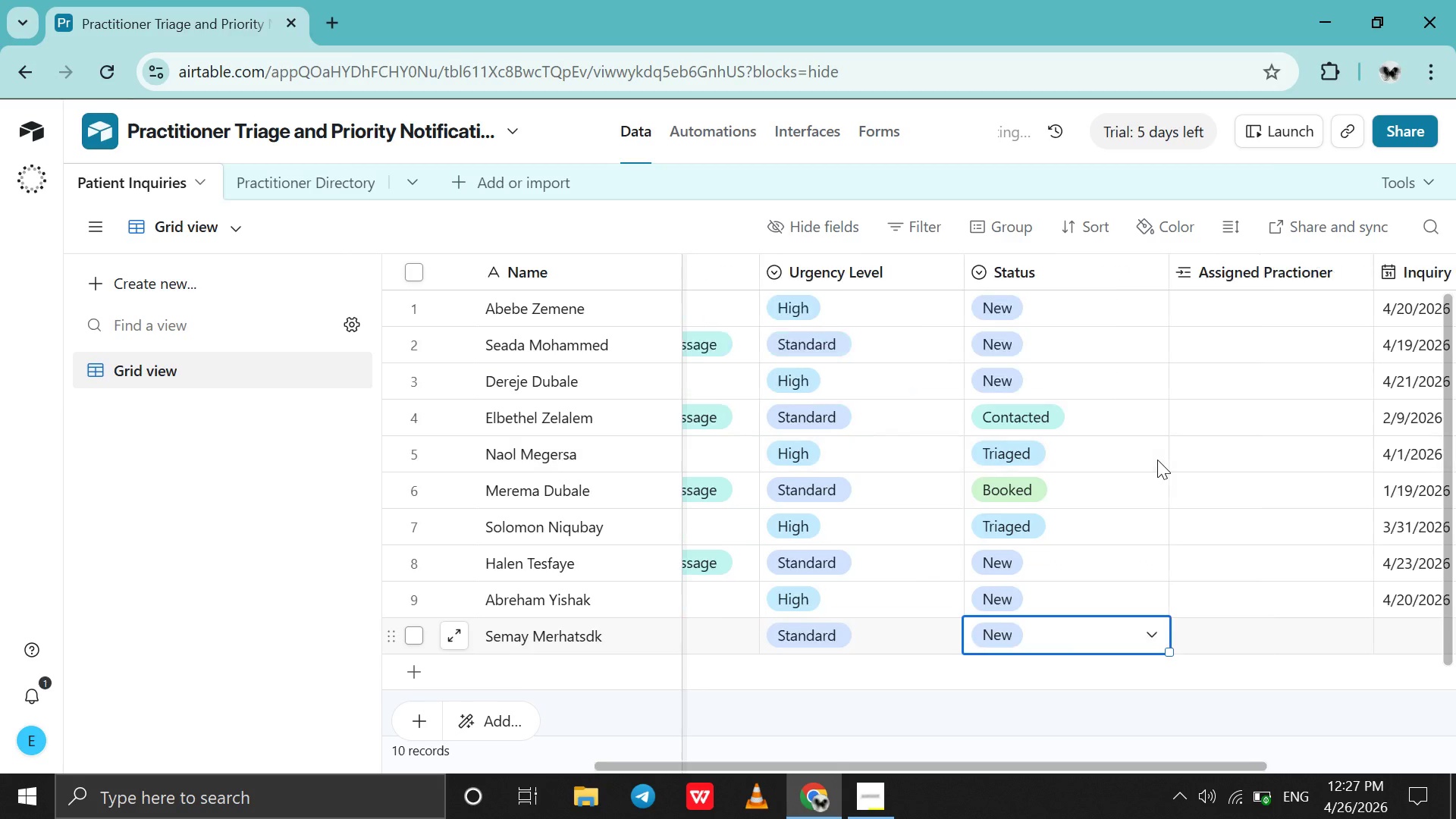 
scroll: coordinate [1157, 460], scroll_direction: down, amount: 4.0
 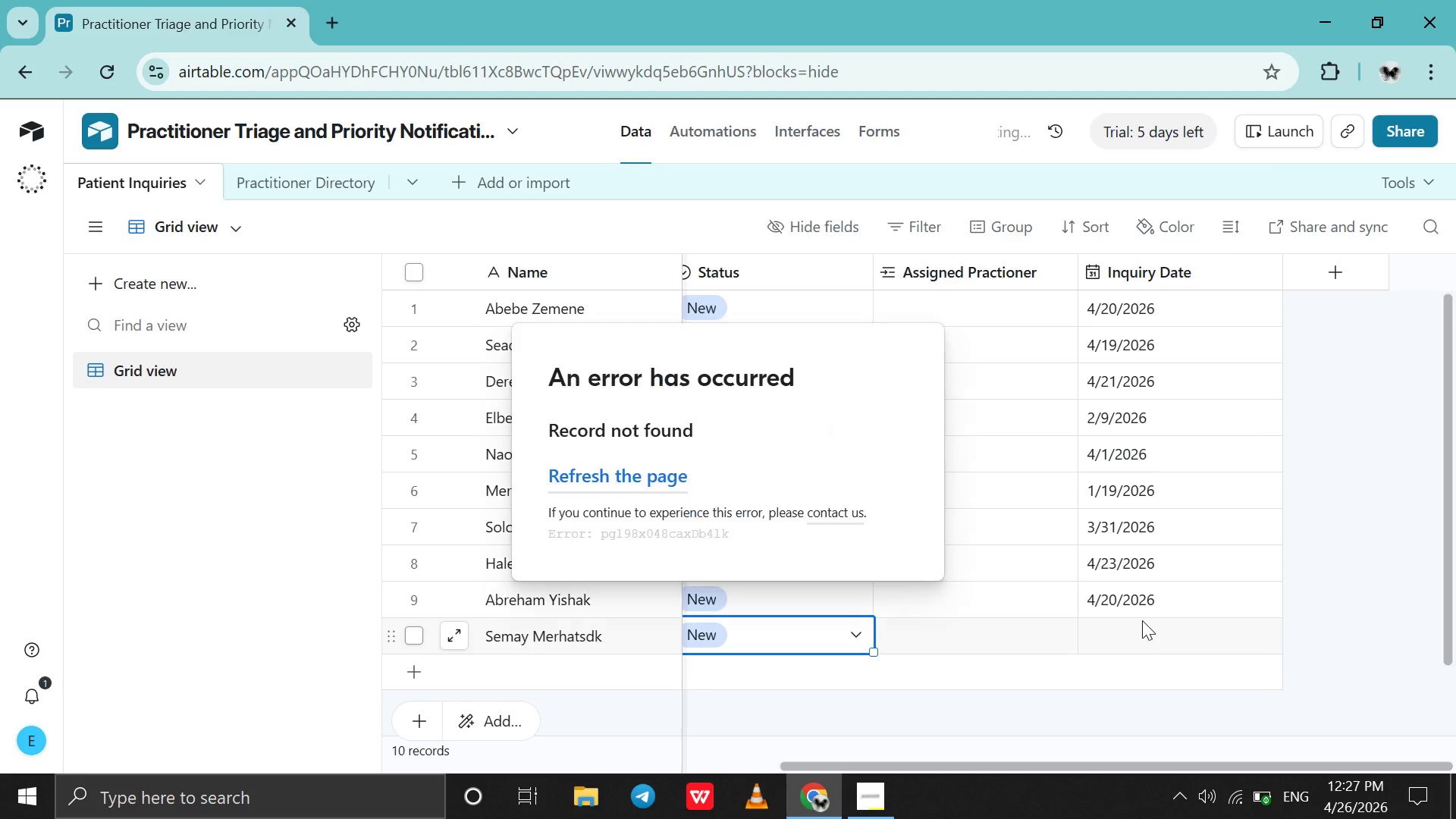 
double_click([1142, 620])
 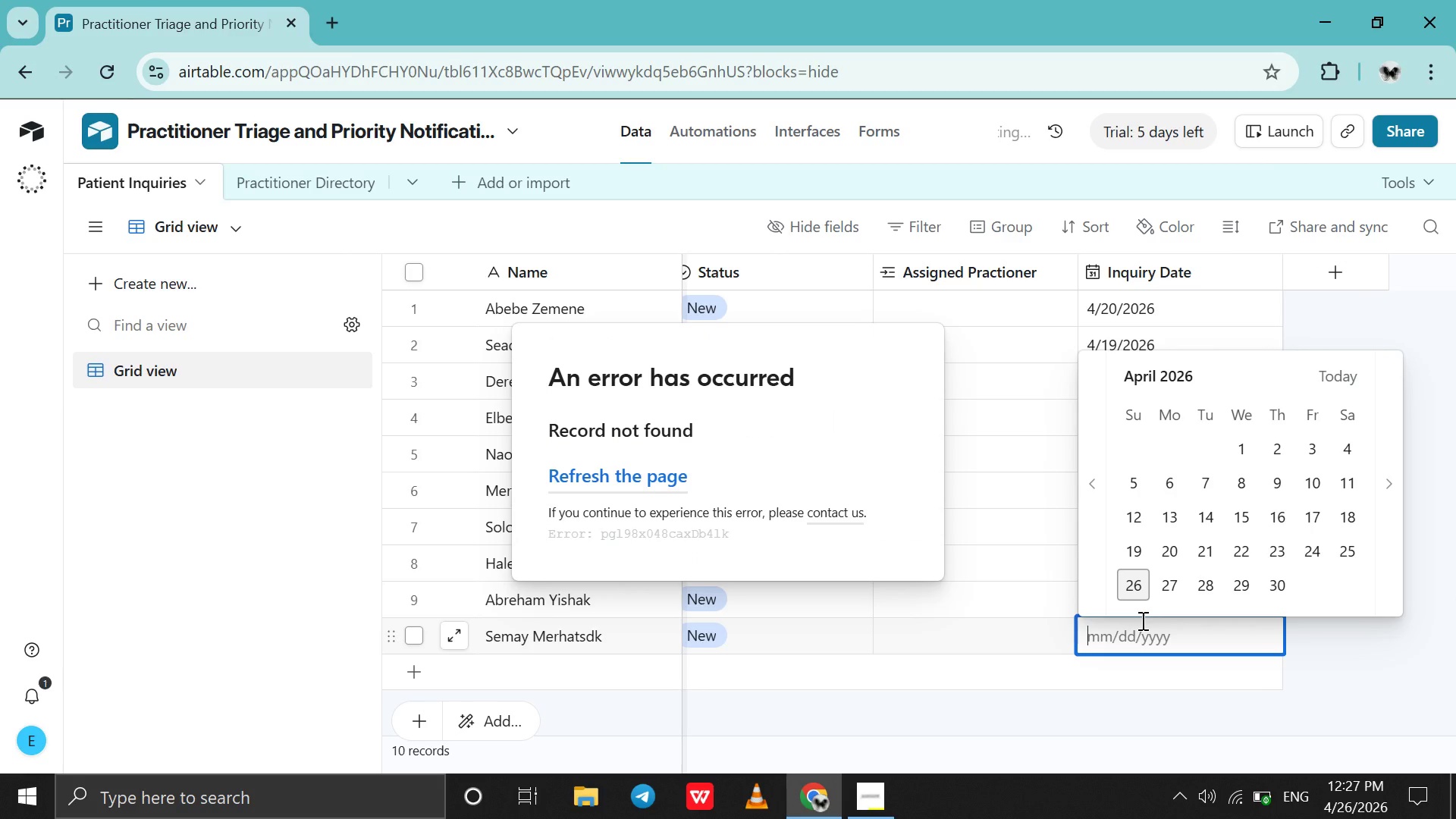 
left_click_drag(start_coordinate=[880, 390], to_coordinate=[215, 790])
 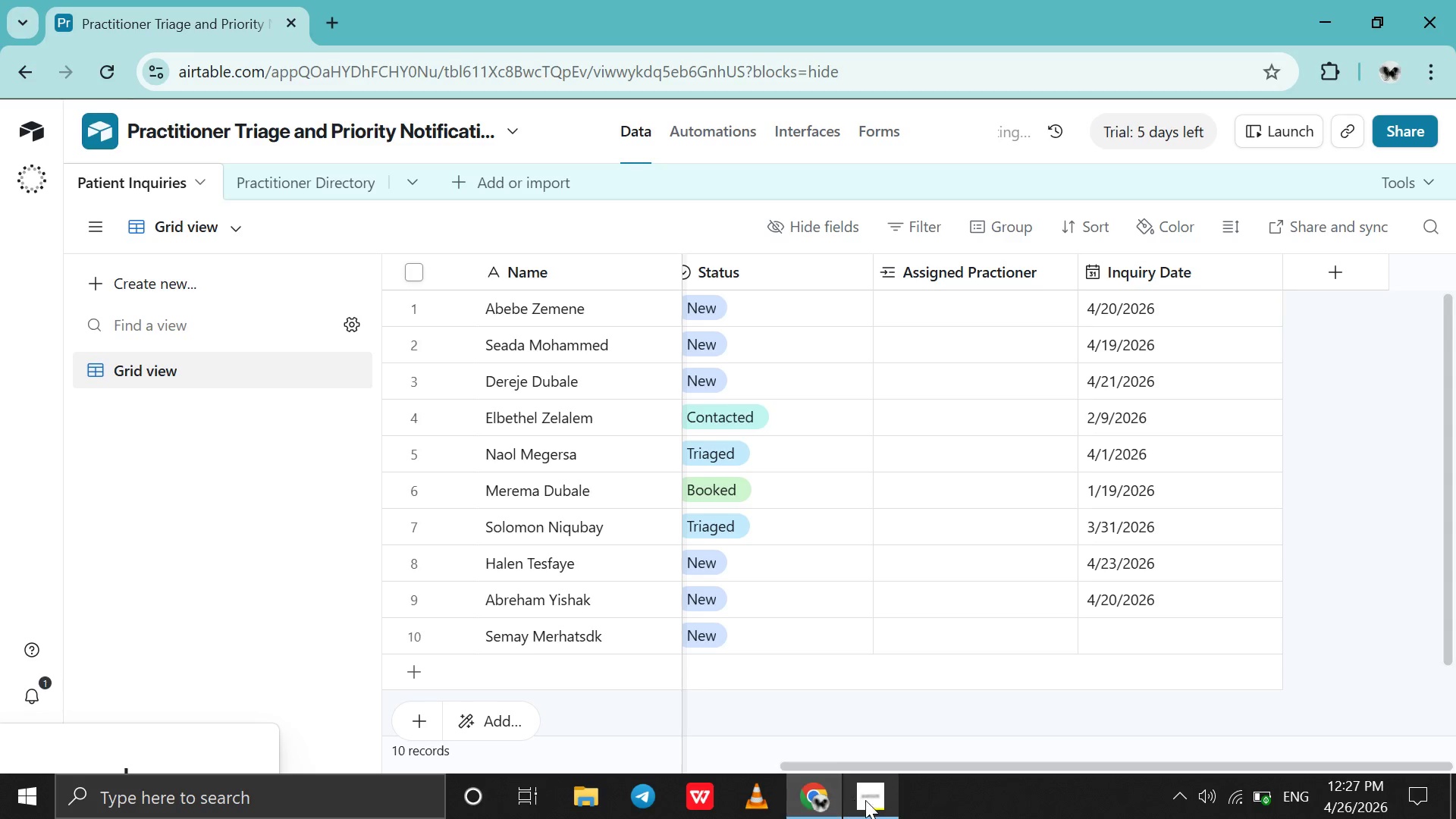 
left_click([873, 802])